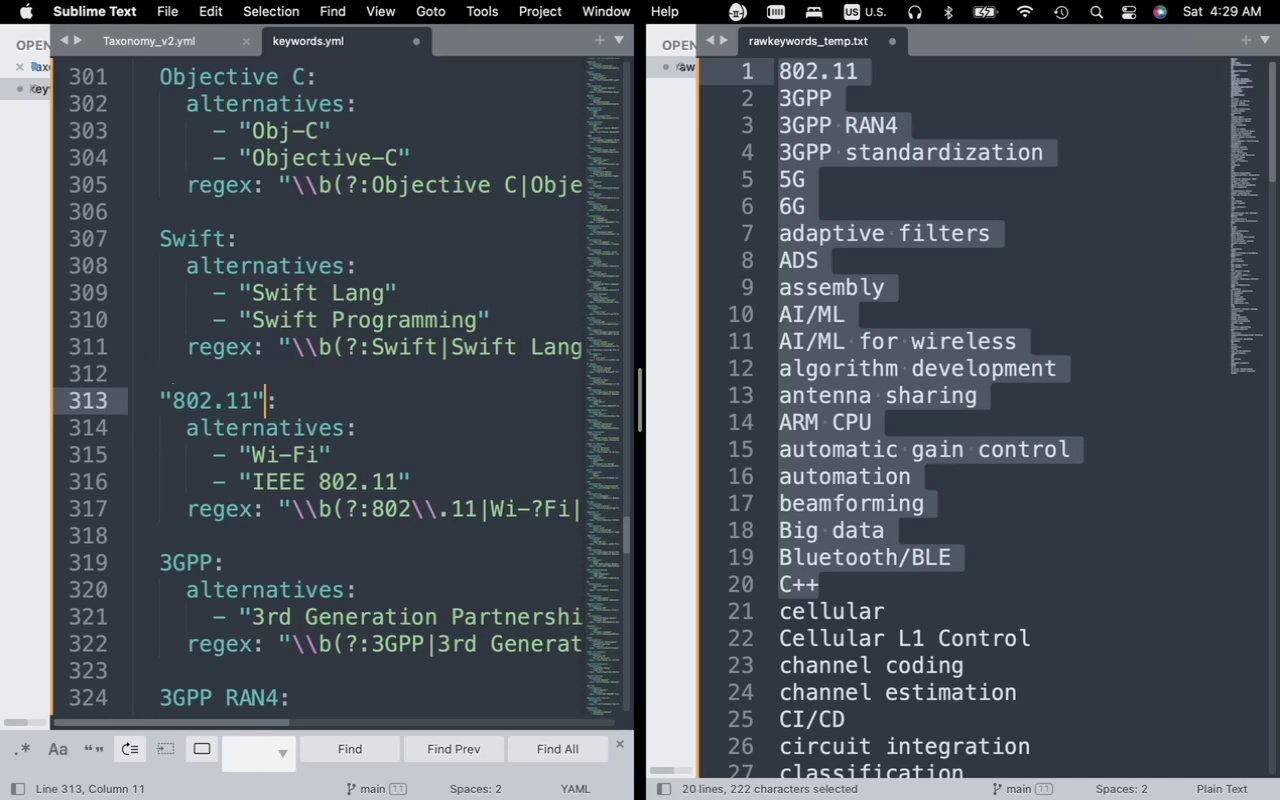 
wait(5.88)
 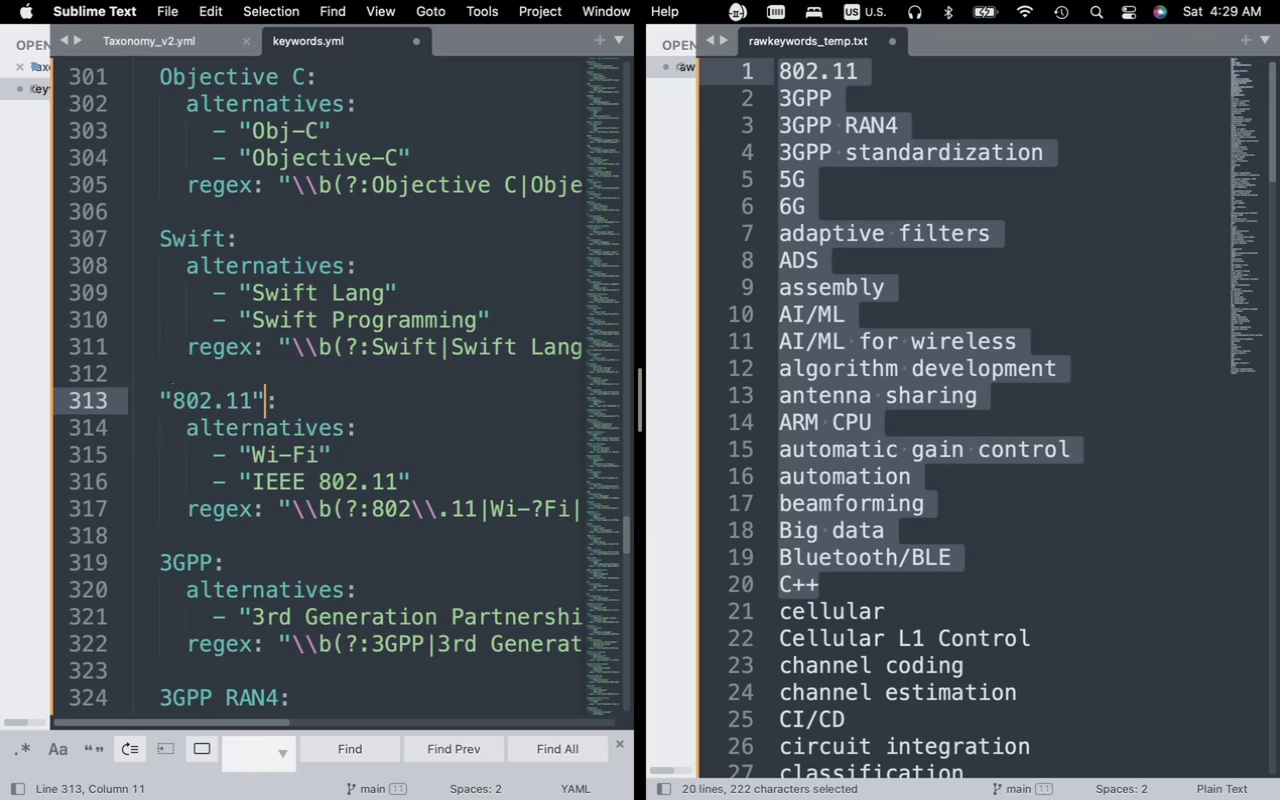 
scroll: coordinate [242, 494], scroll_direction: down, amount: 155.0
 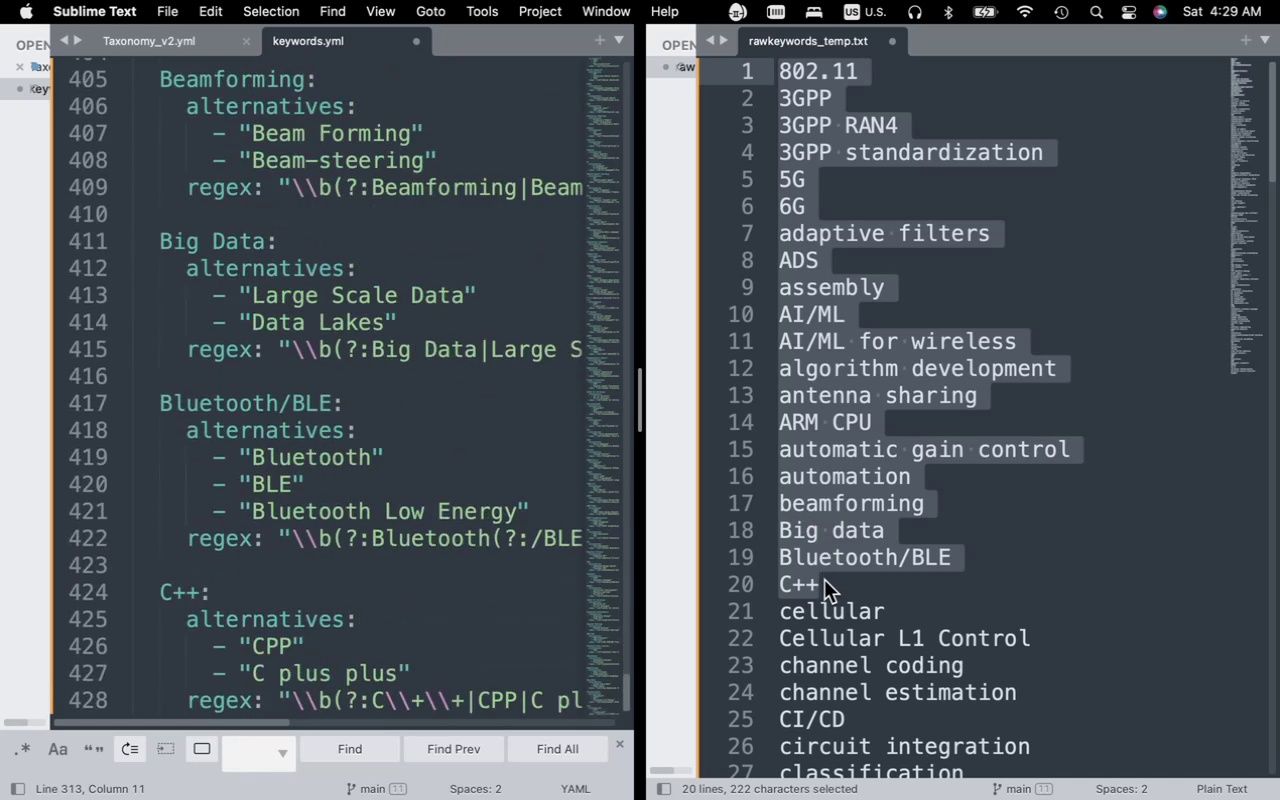 
left_click([836, 596])
 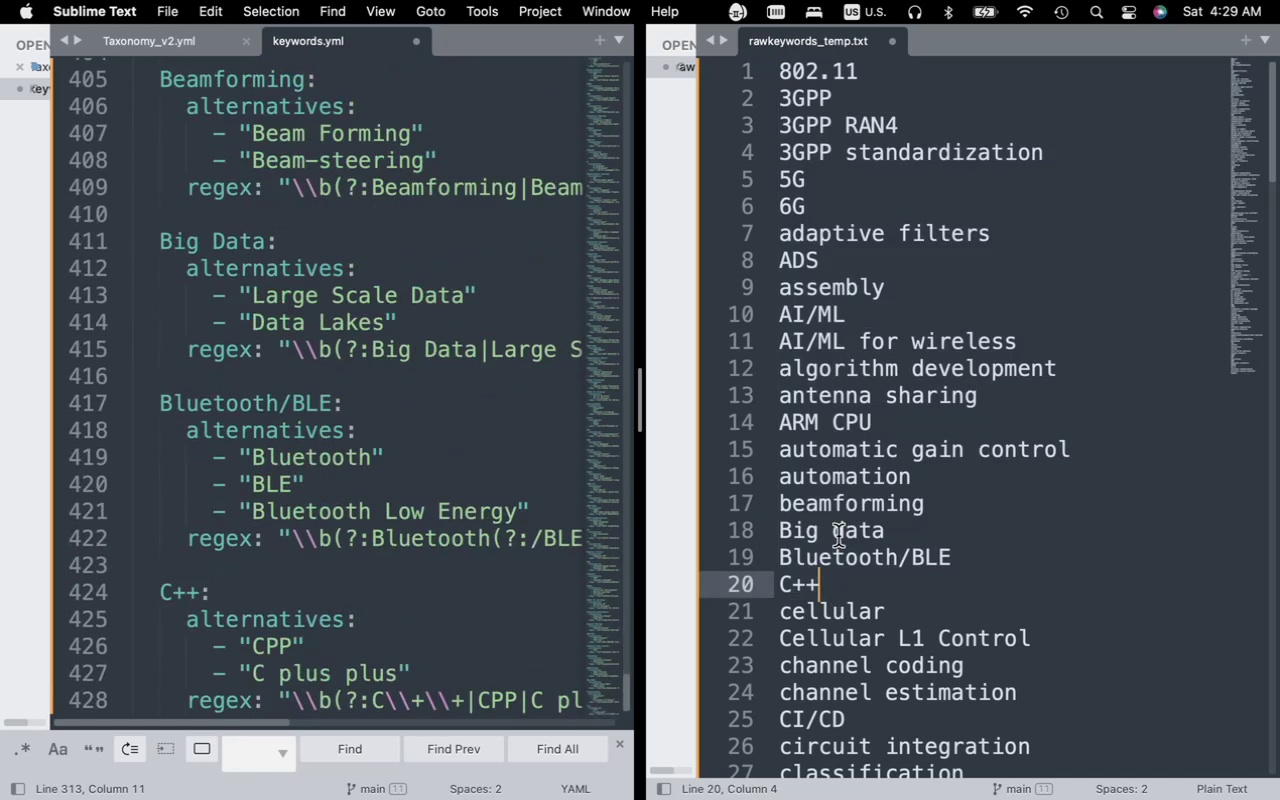 
scroll: coordinate [793, 518], scroll_direction: down, amount: 10.0
 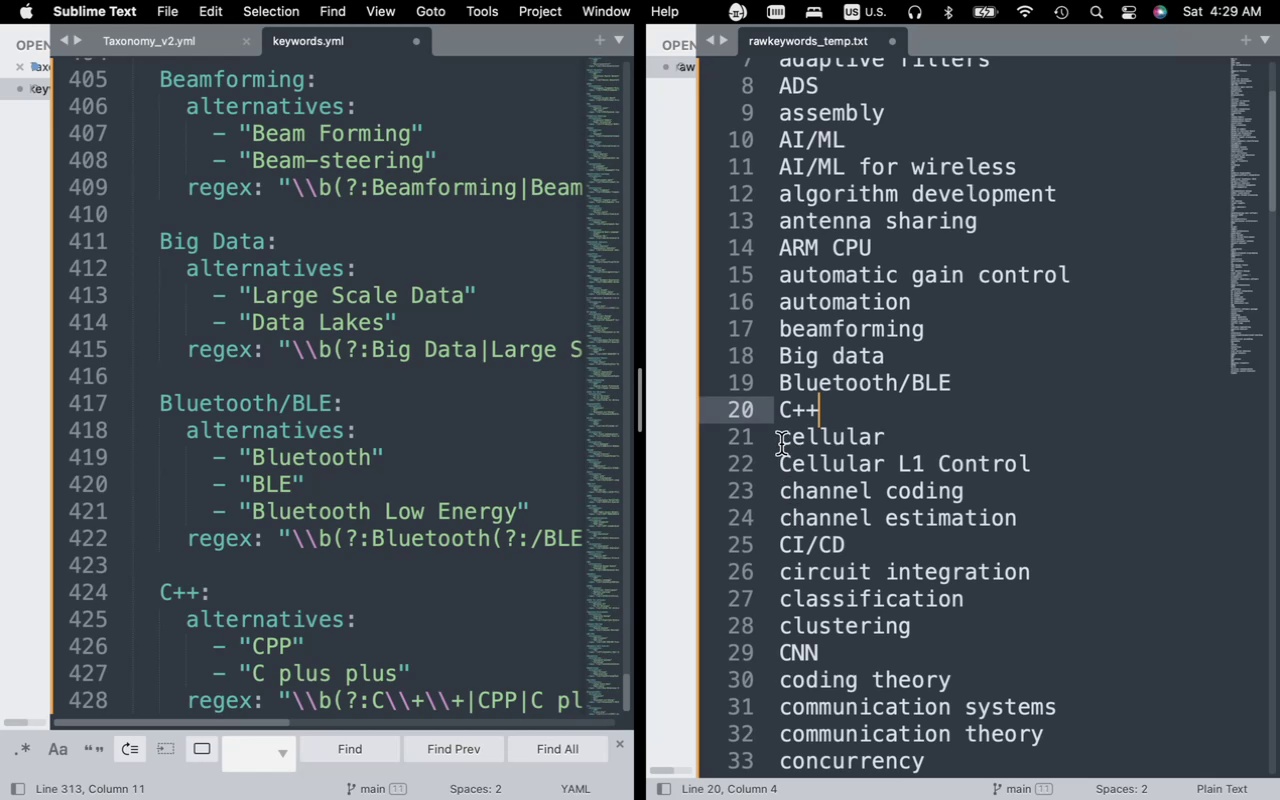 
left_click_drag(start_coordinate=[781, 444], to_coordinate=[899, 247])
 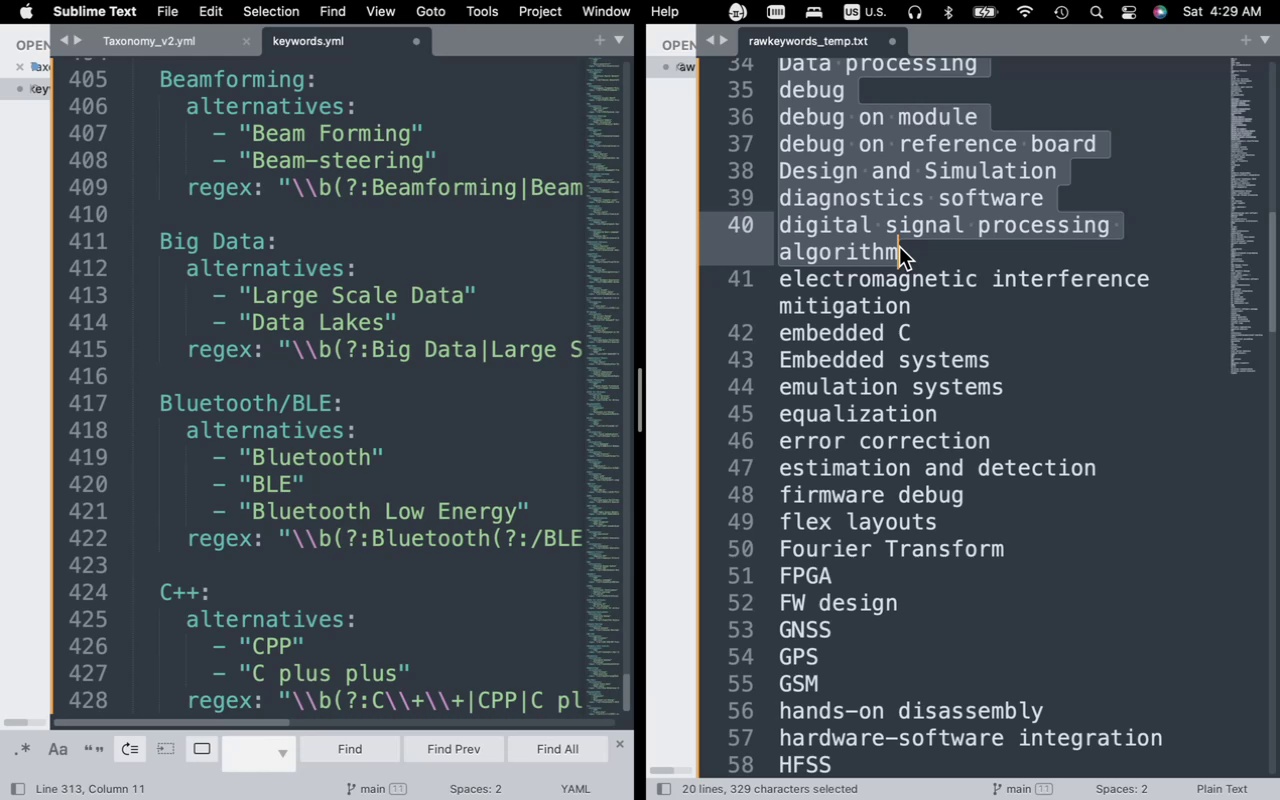 
key(Meta+C)
 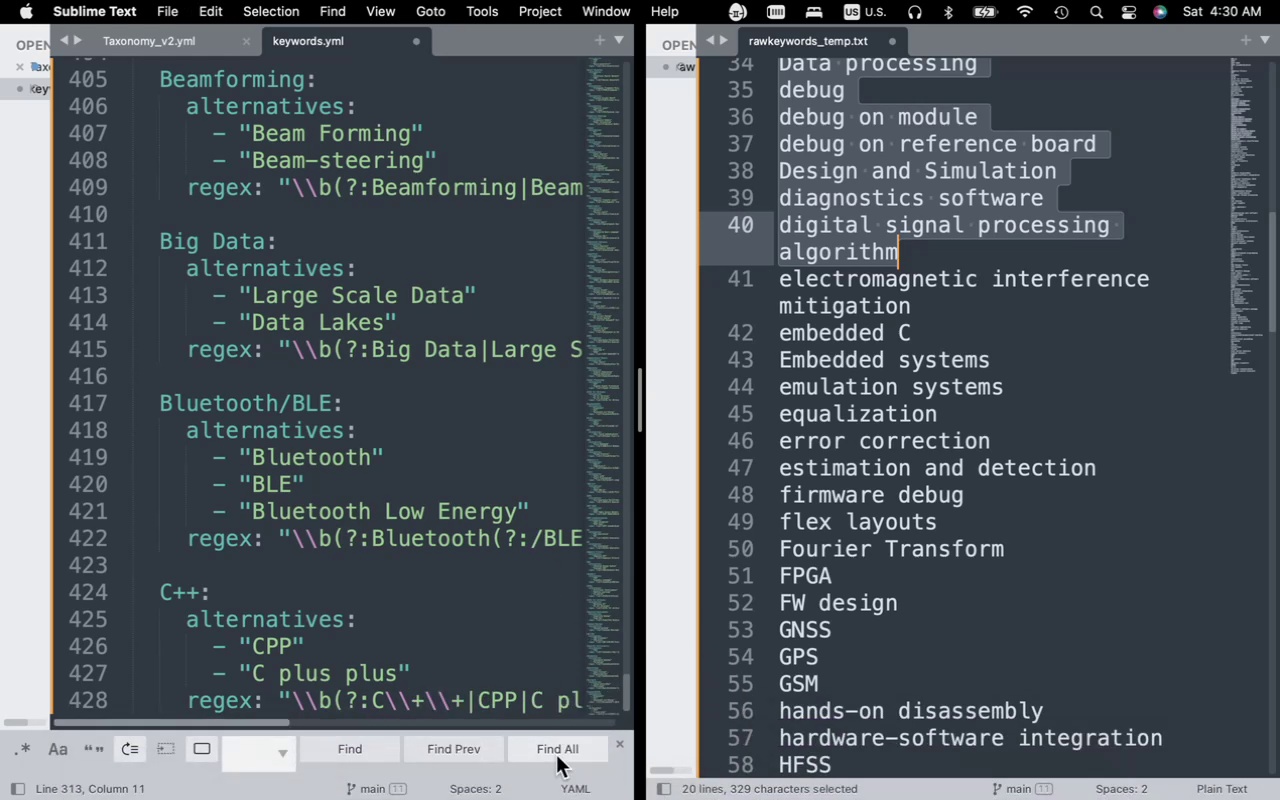 
wait(13.19)
 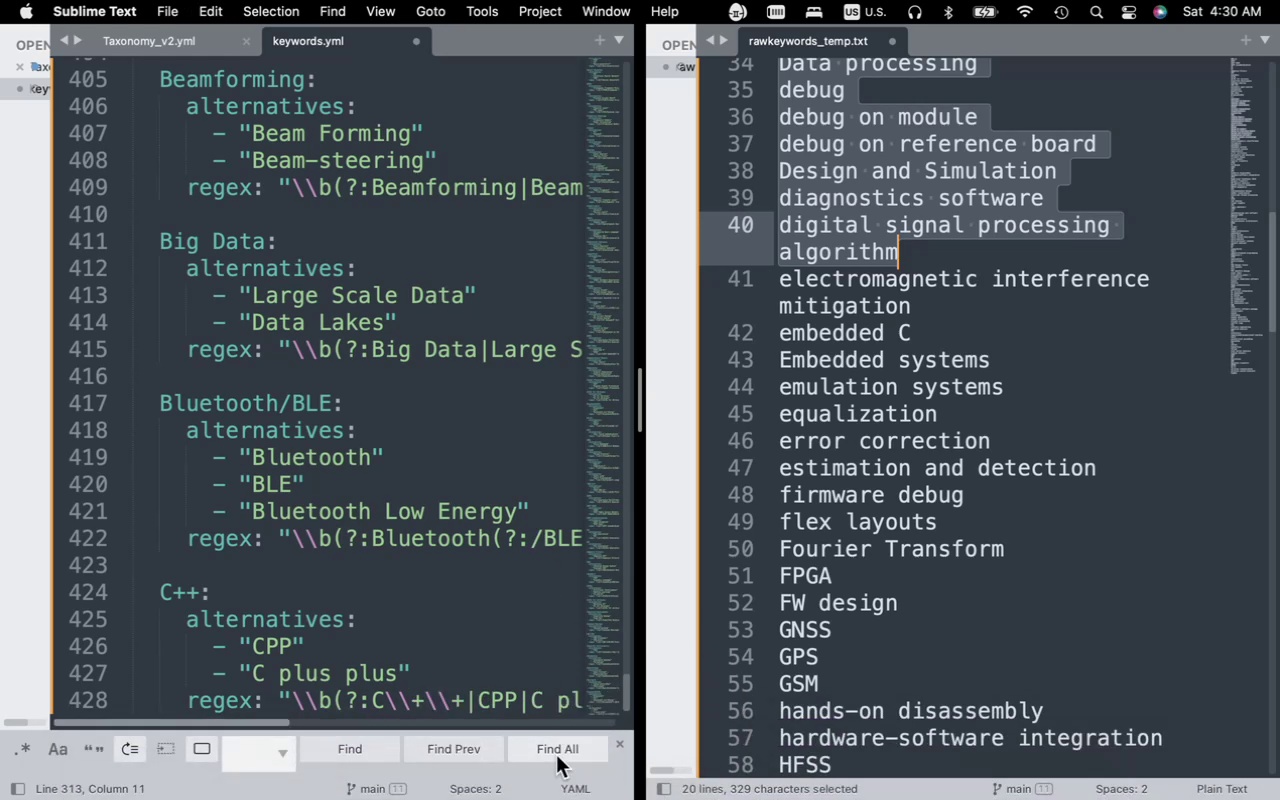 
left_click([666, 693])
 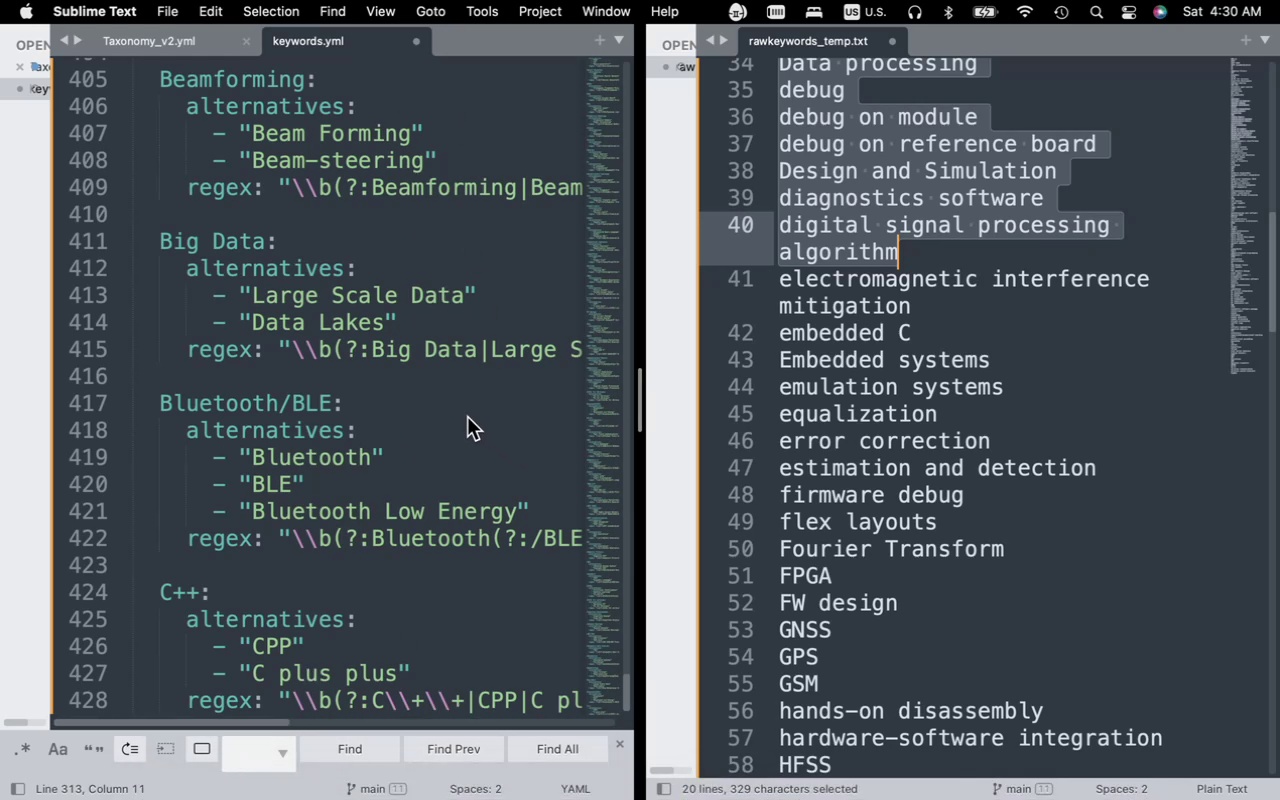 
mouse_move([670, 778])
 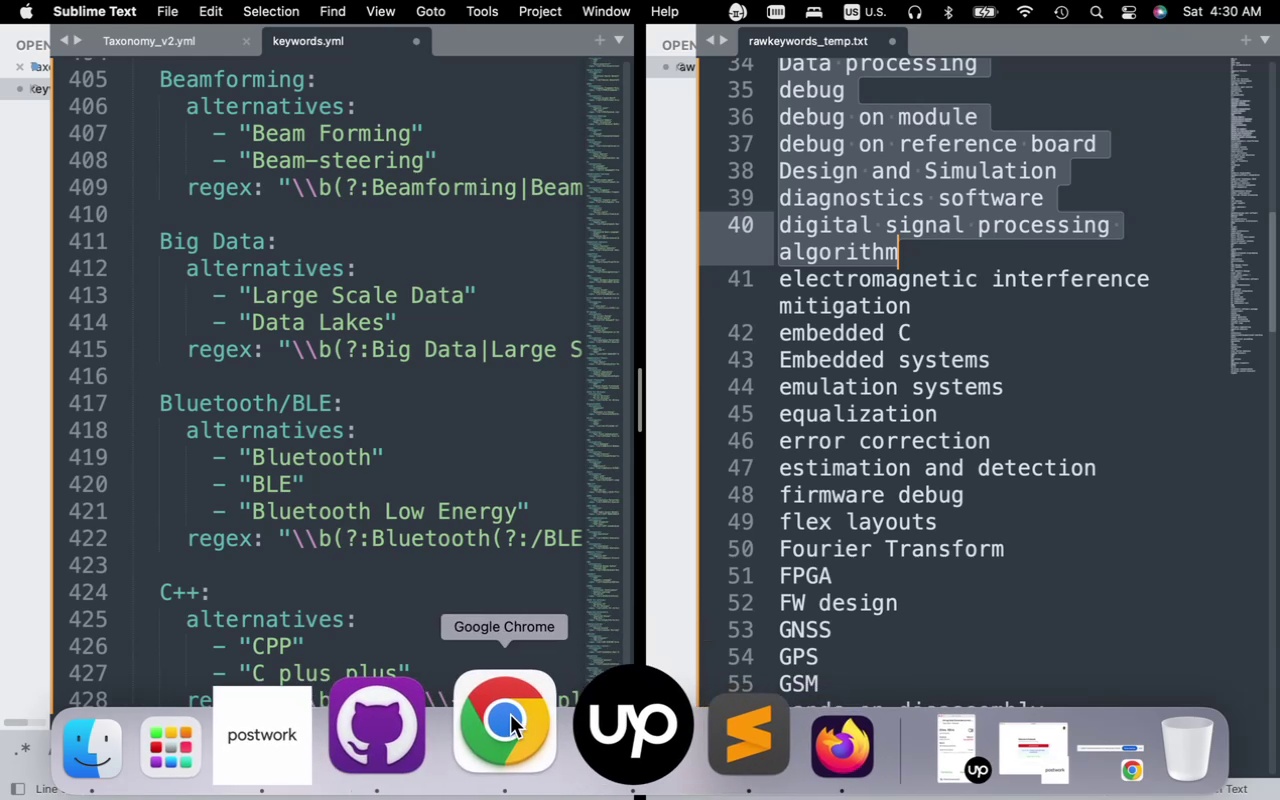 
left_click([510, 715])
 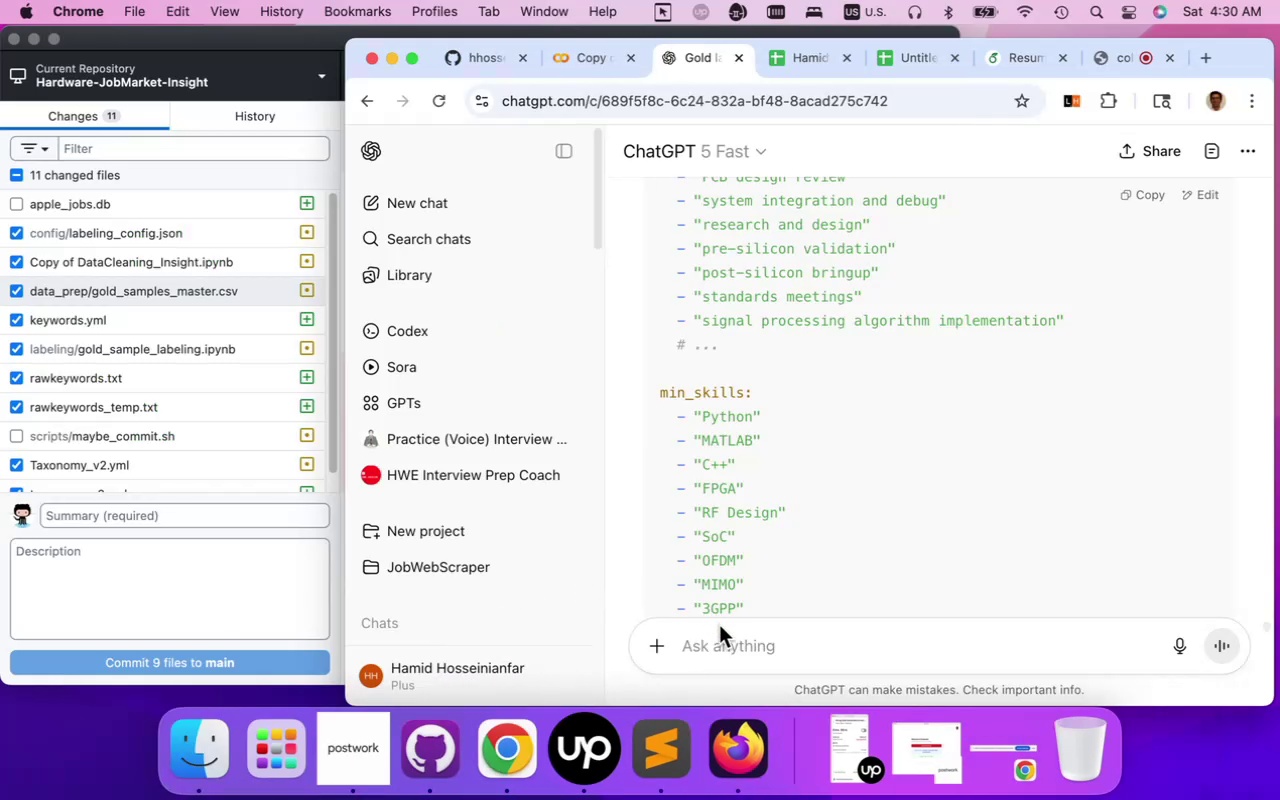 
left_click([719, 651])
 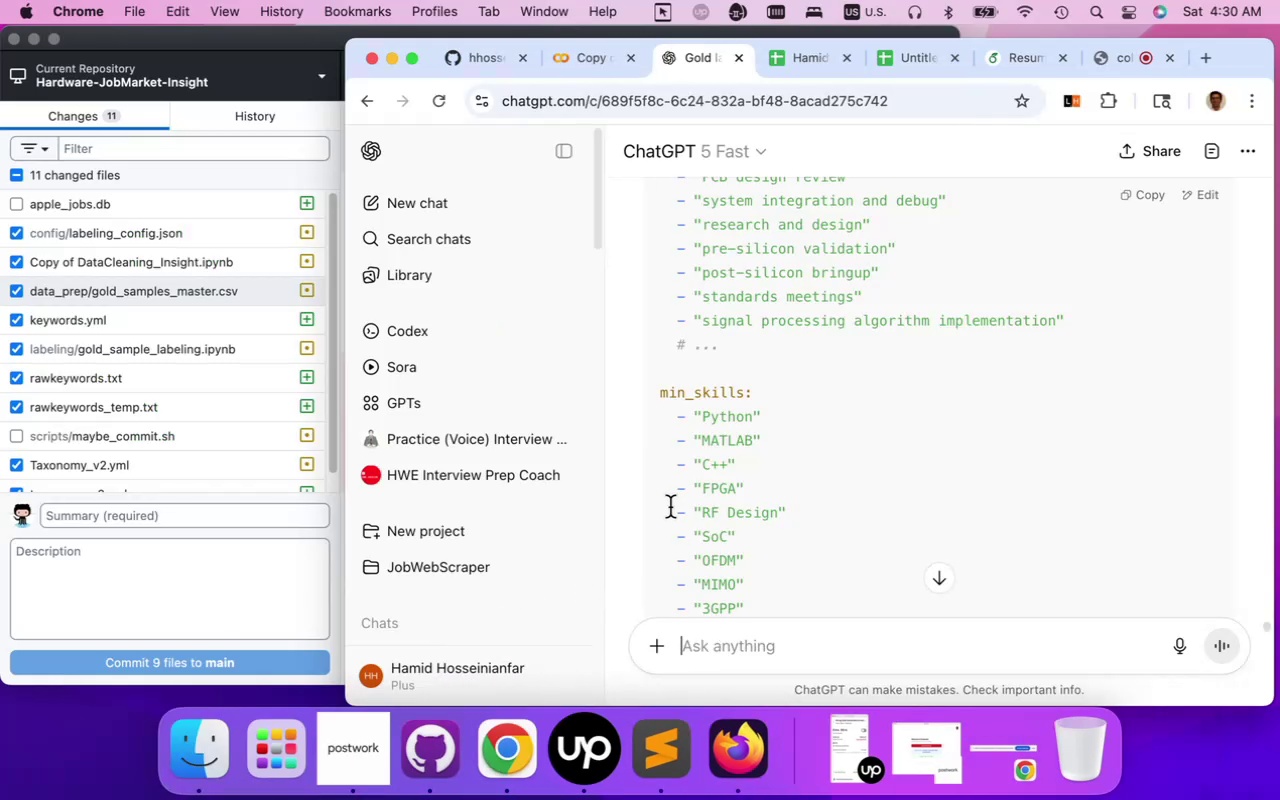 
scroll: coordinate [695, 495], scroll_direction: down, amount: 270.0
 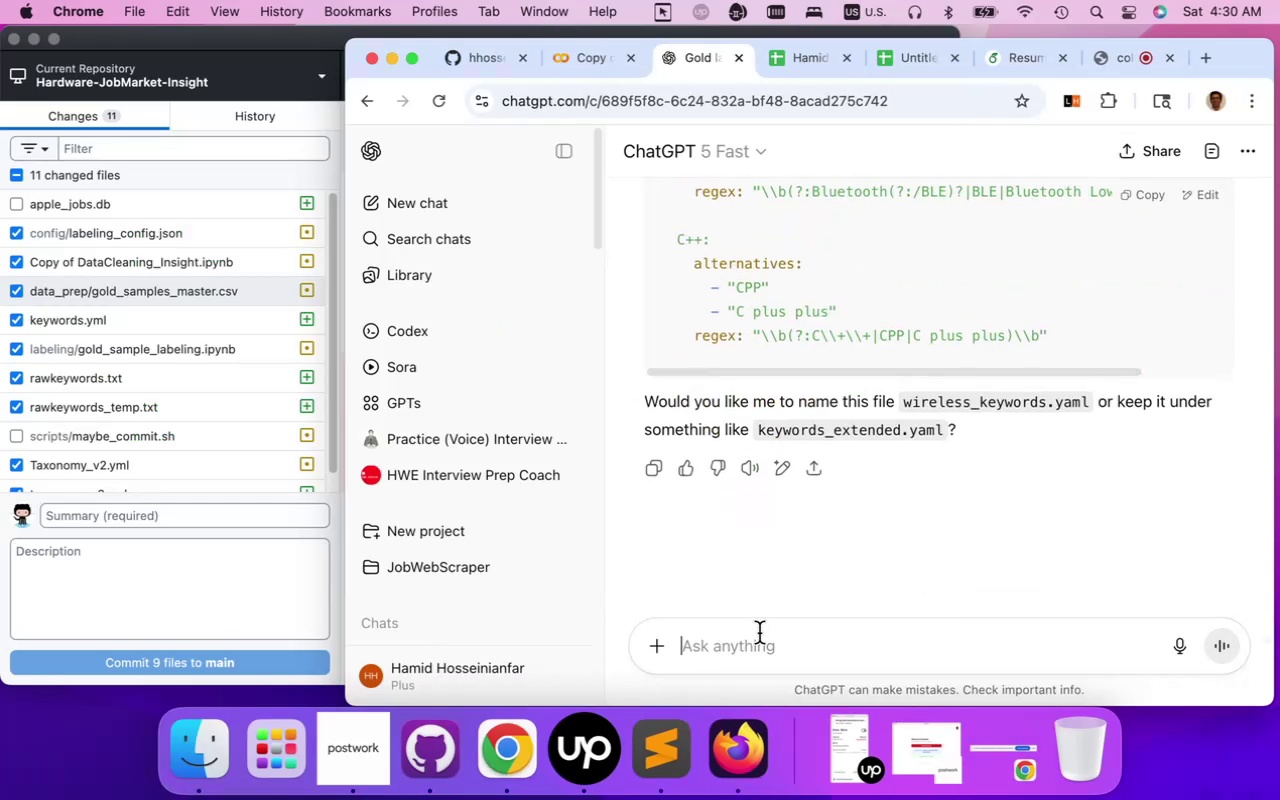 
left_click([758, 636])
 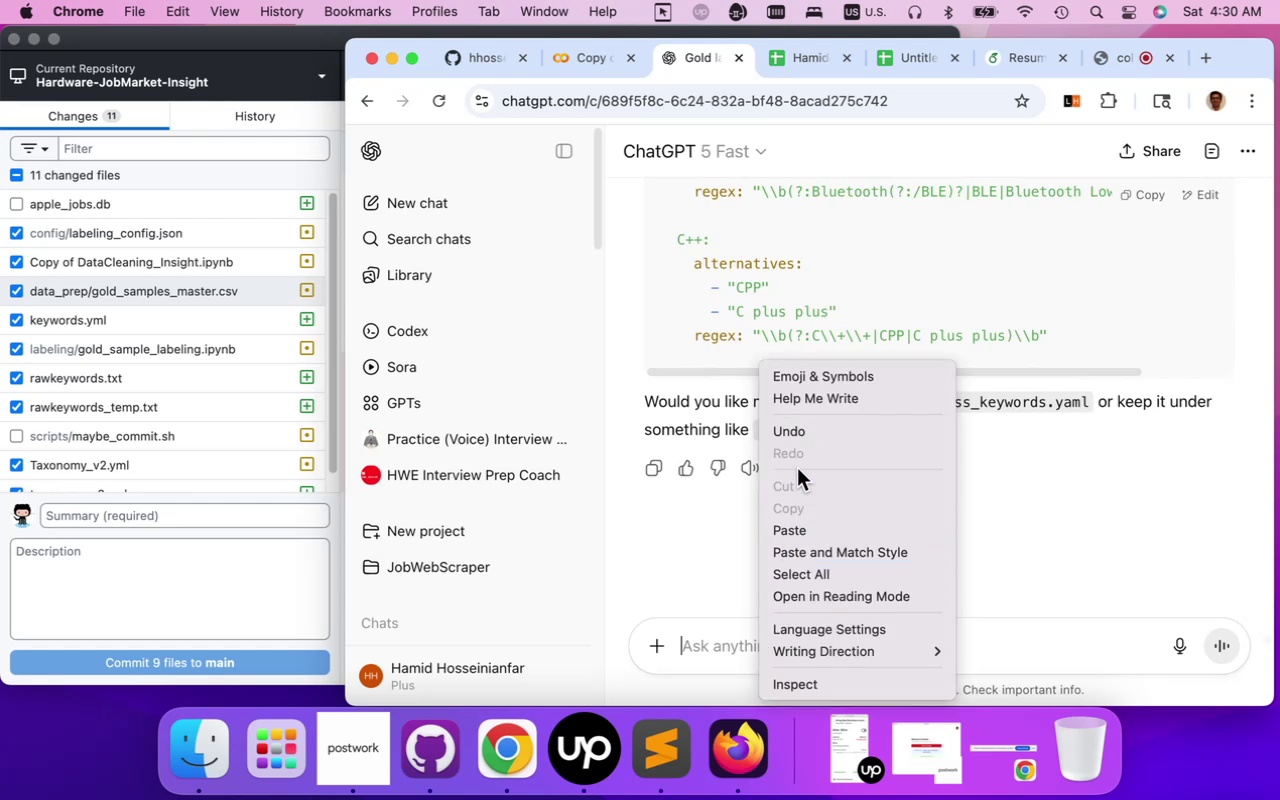 
mouse_move([799, 624])
 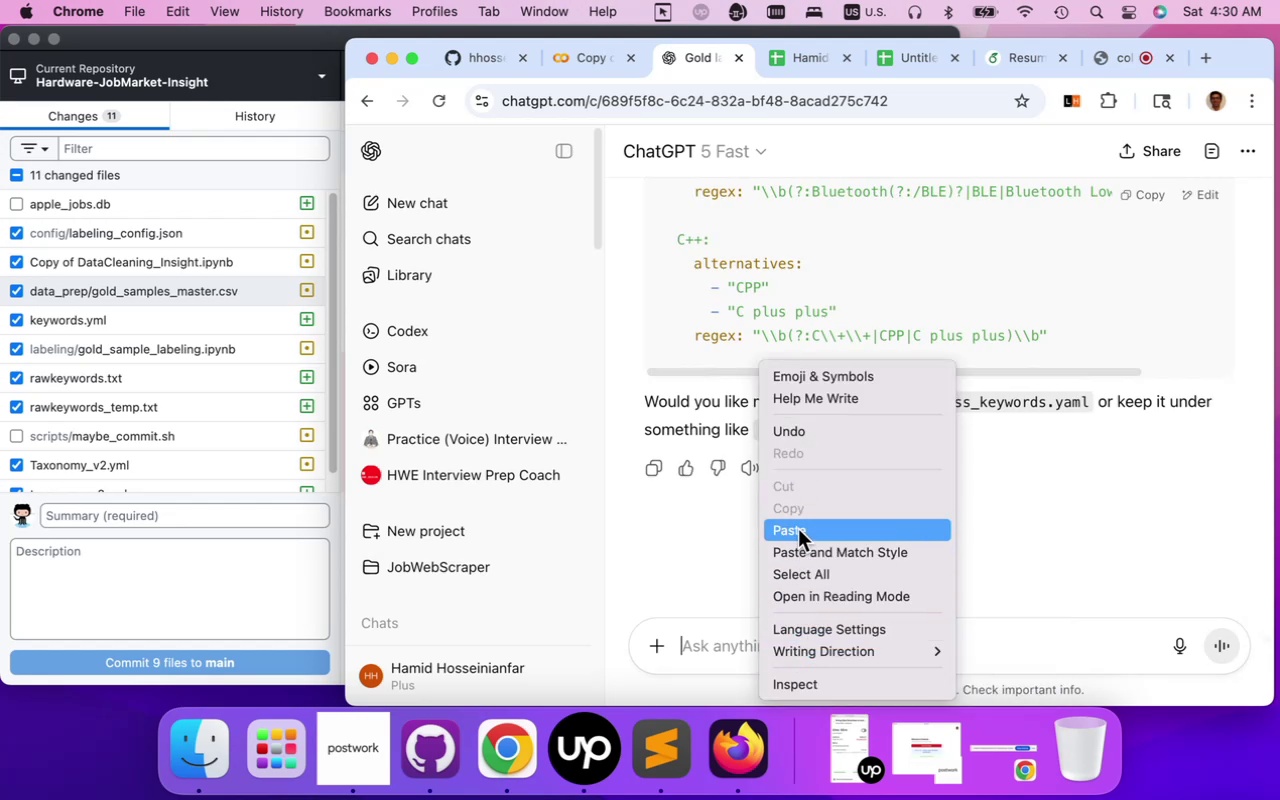 
left_click([798, 529])
 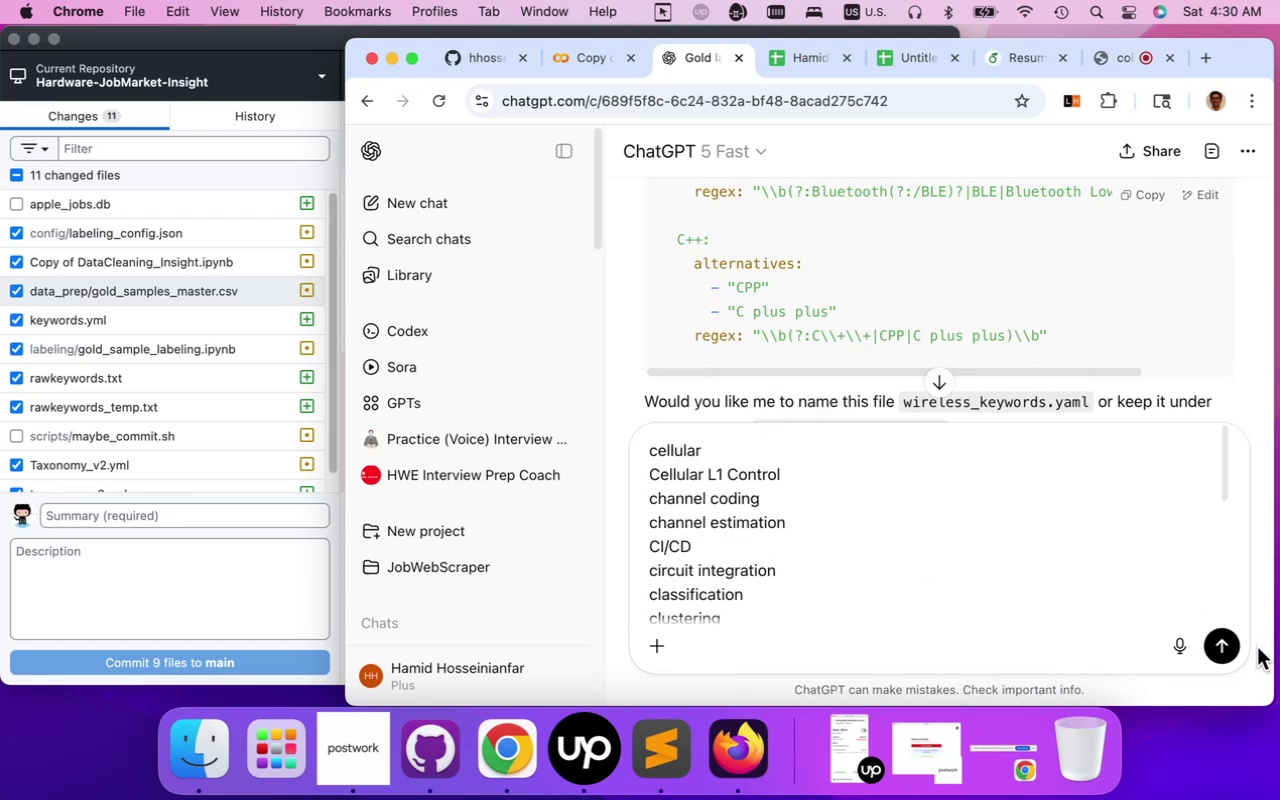 
left_click([1220, 645])
 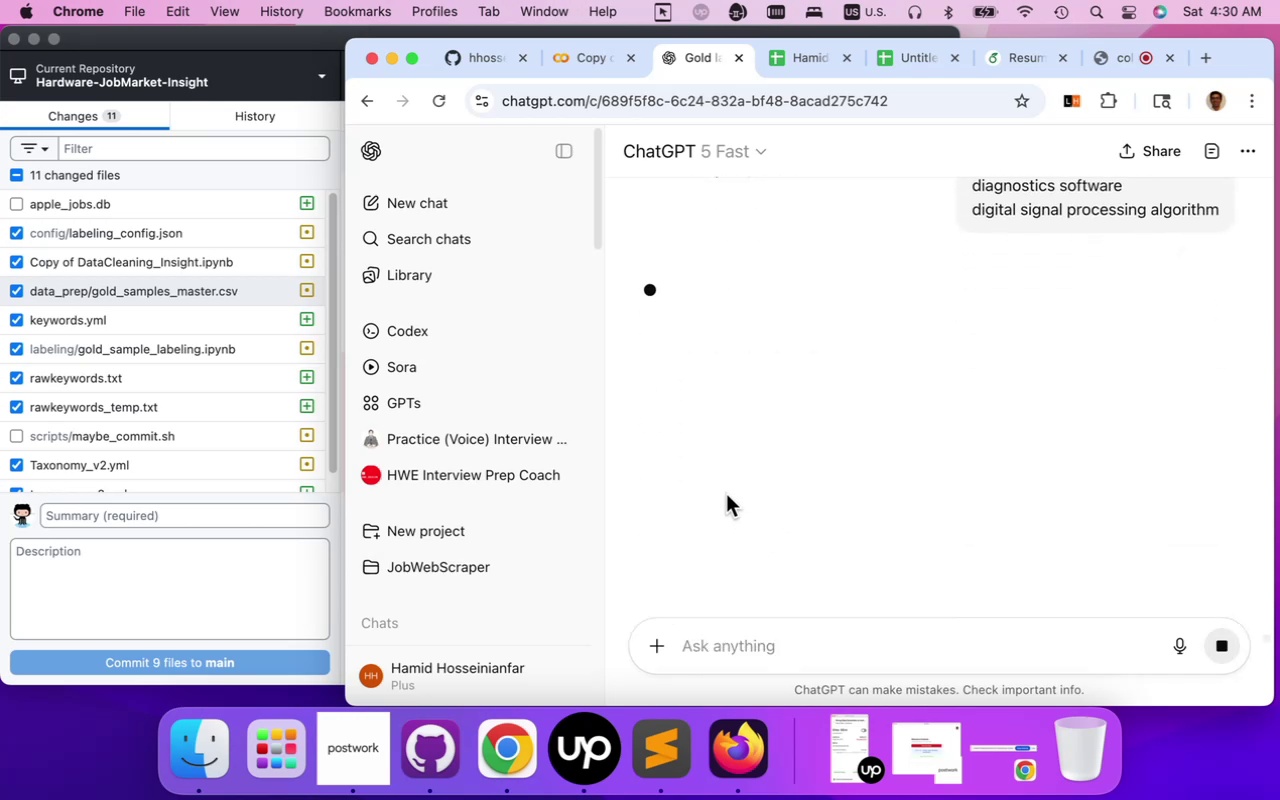 
wait(13.68)
 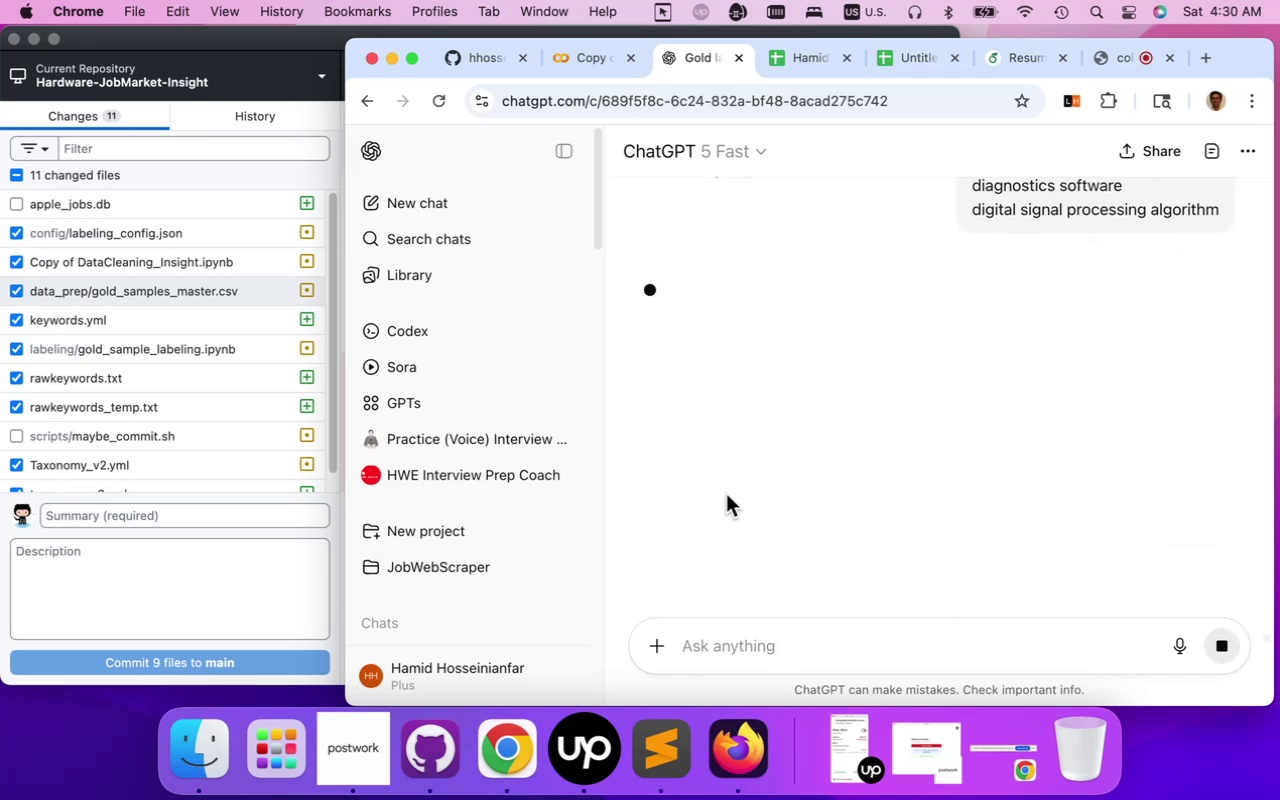 
scroll: coordinate [740, 458], scroll_direction: down, amount: 10.0
 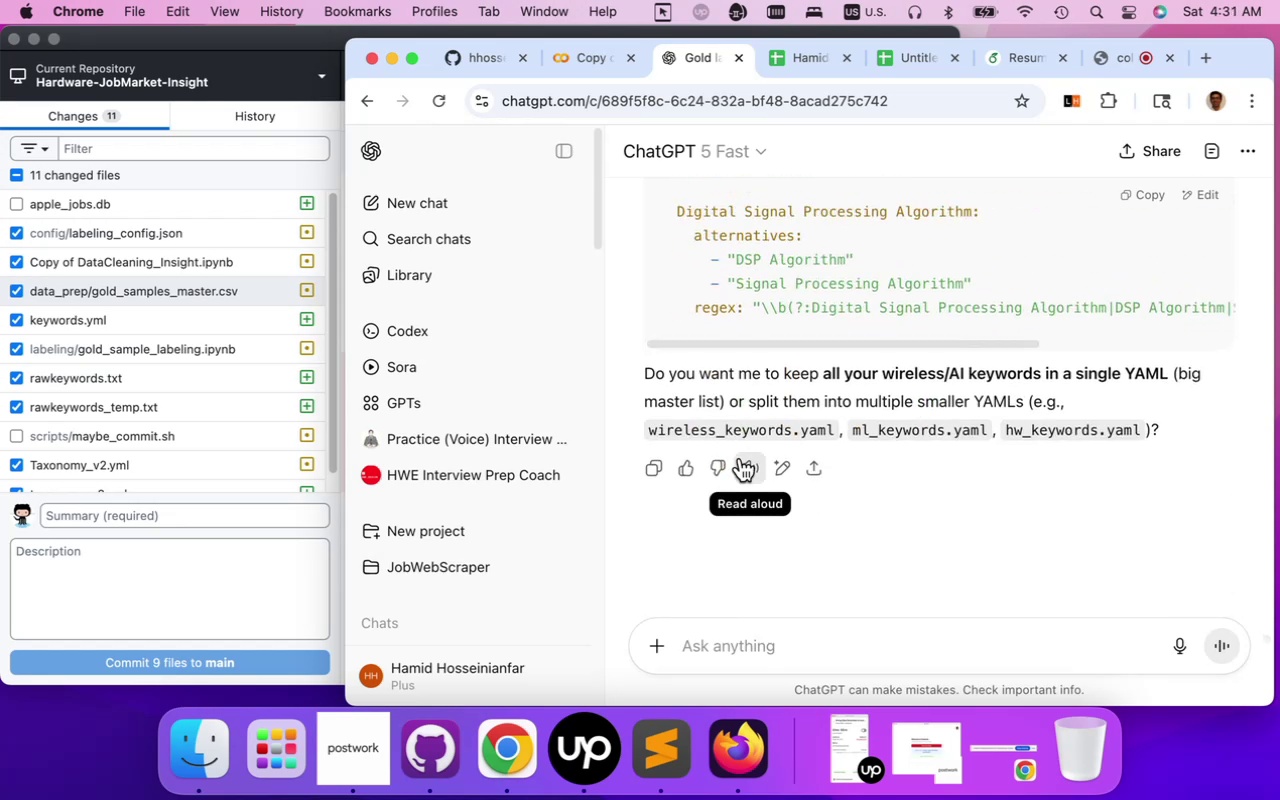 
scroll: coordinate [740, 458], scroll_direction: up, amount: 9.0
 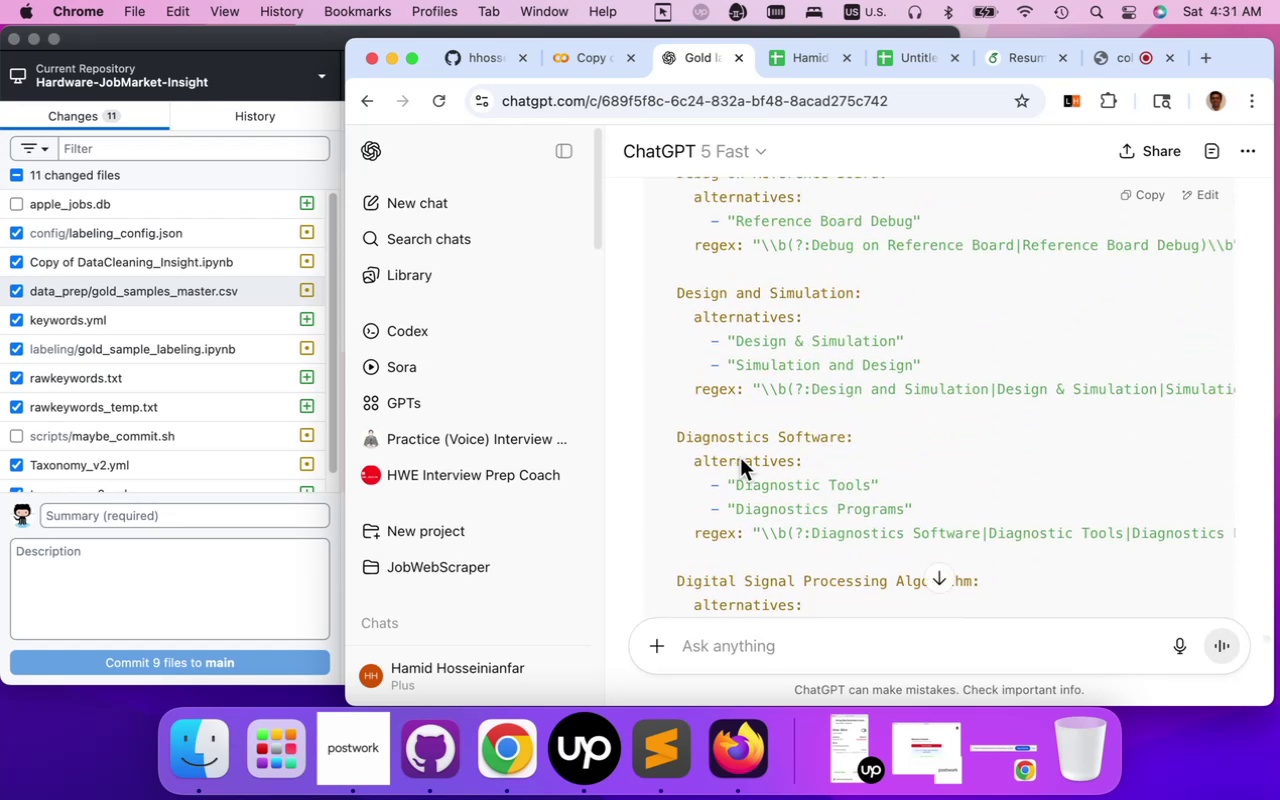 
scroll: coordinate [740, 458], scroll_direction: down, amount: 4.0
 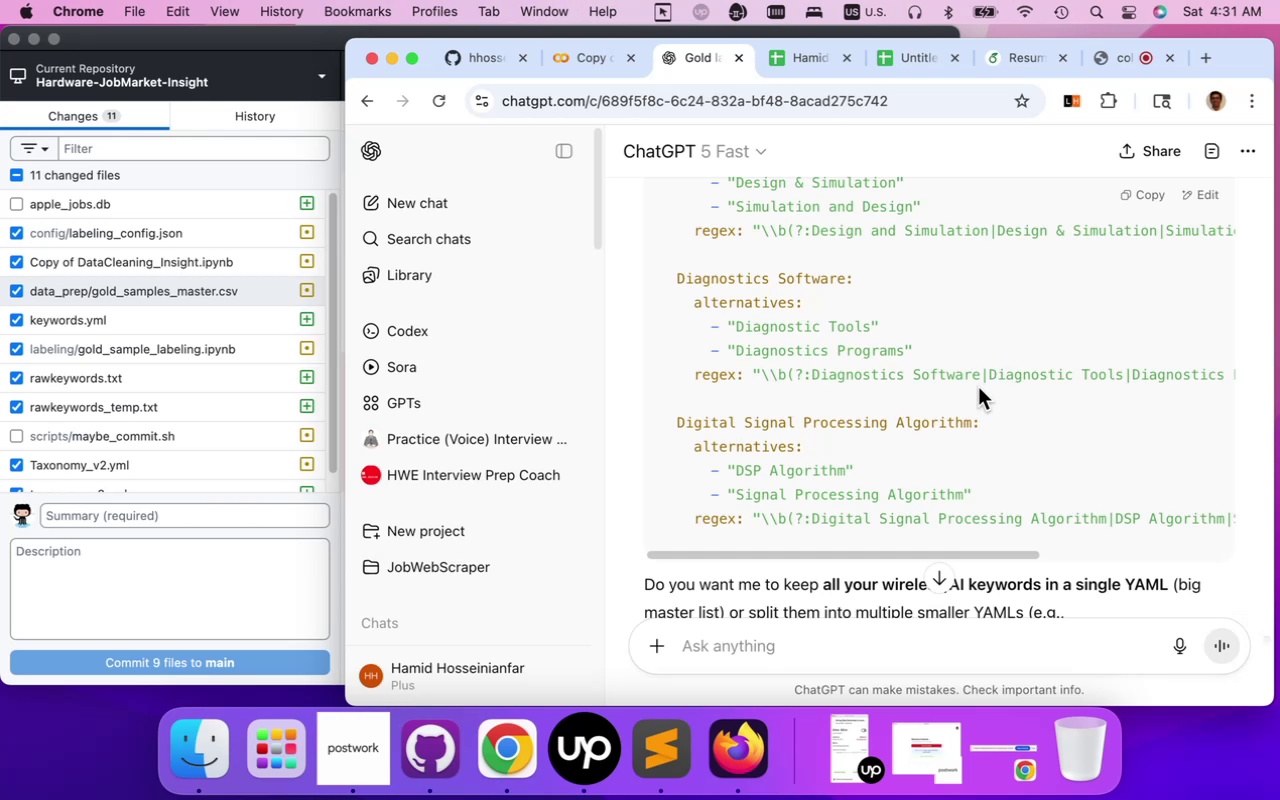 
wait(13.55)
 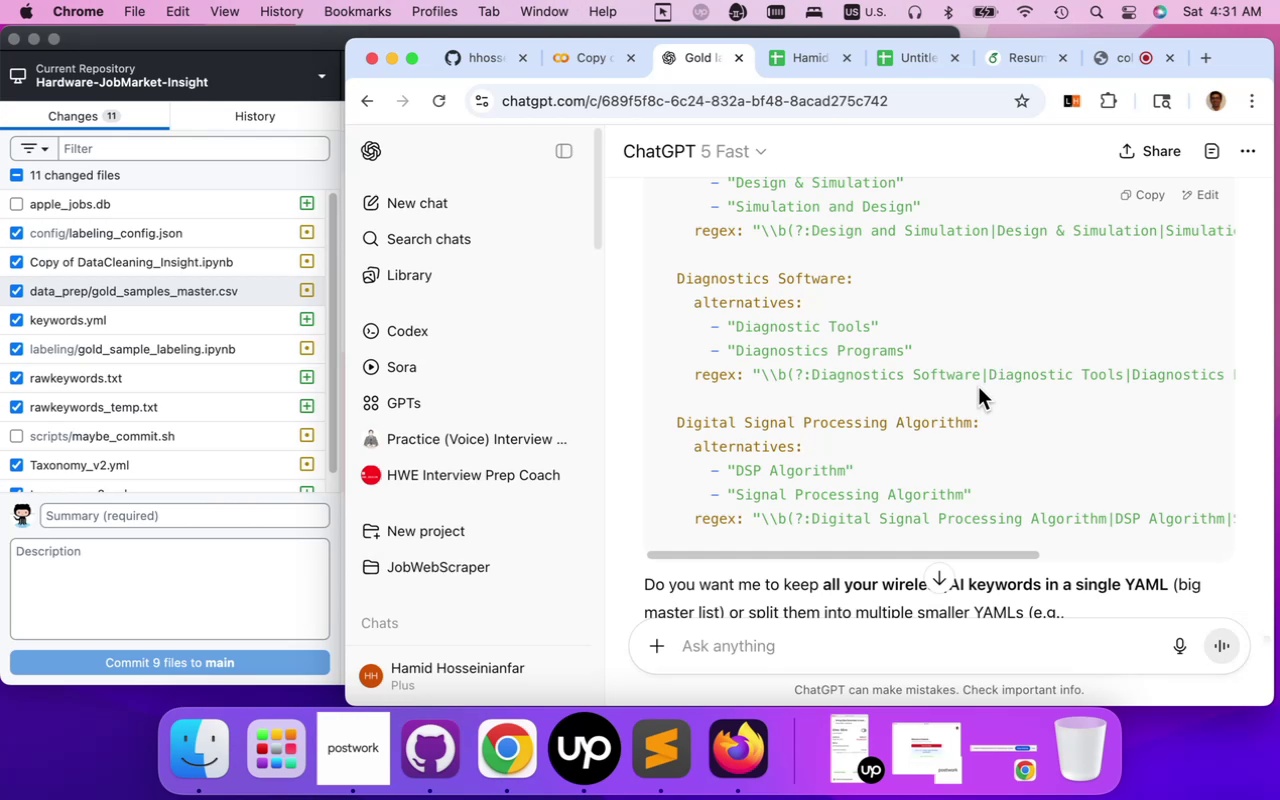 
left_click([1141, 199])
 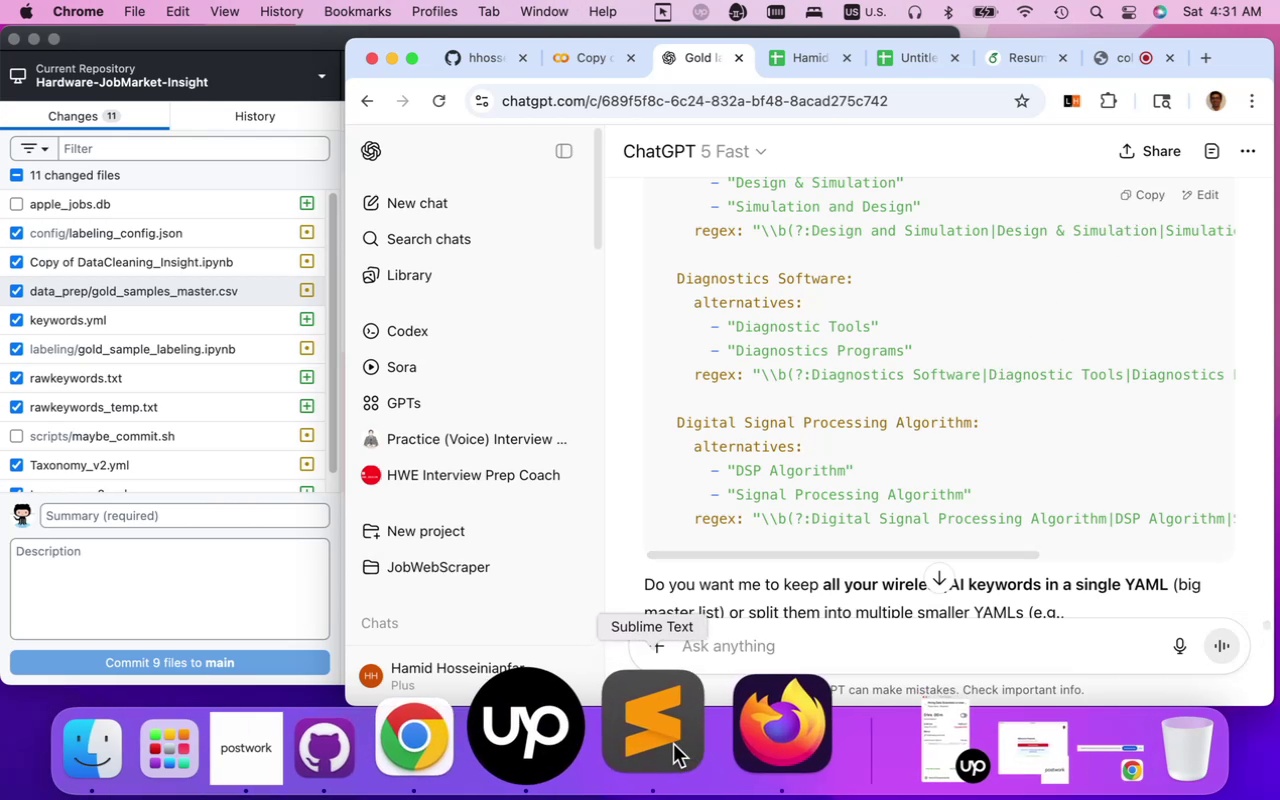 
left_click([673, 745])
 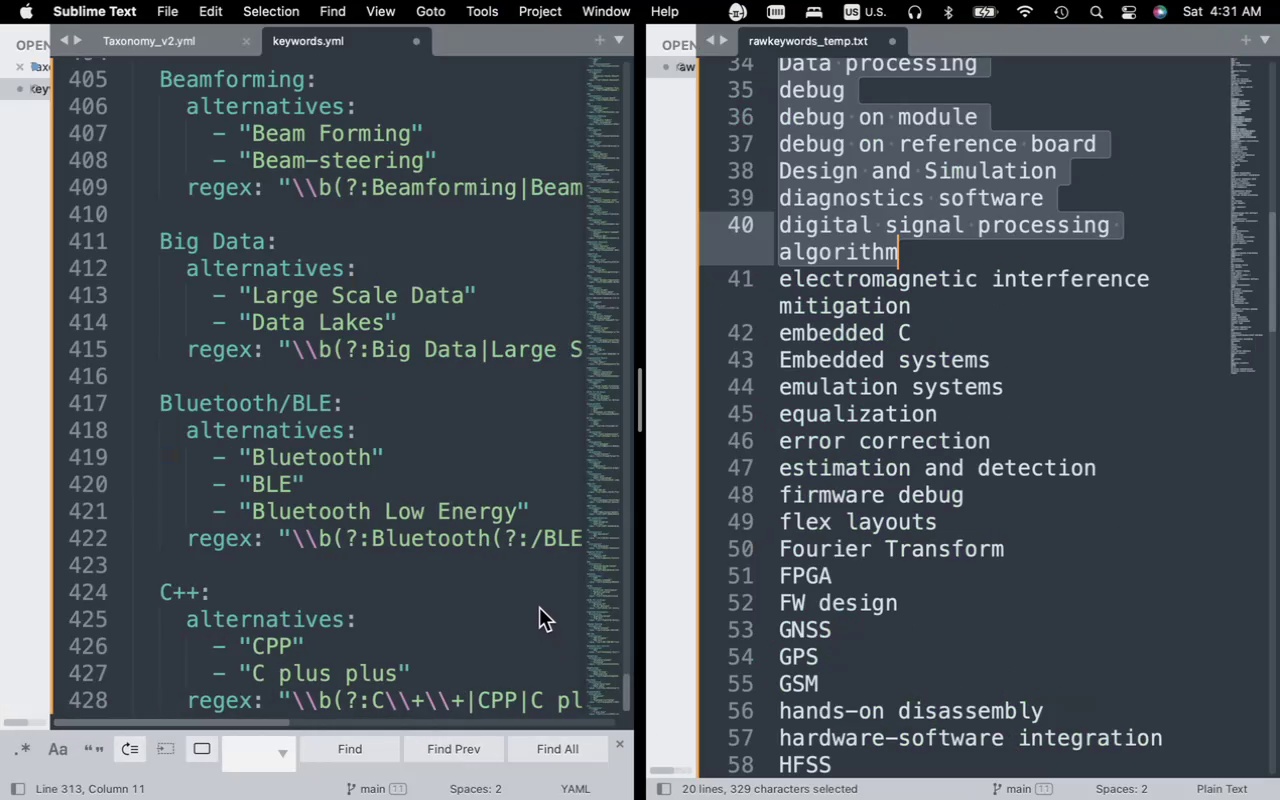 
left_click([539, 608])
 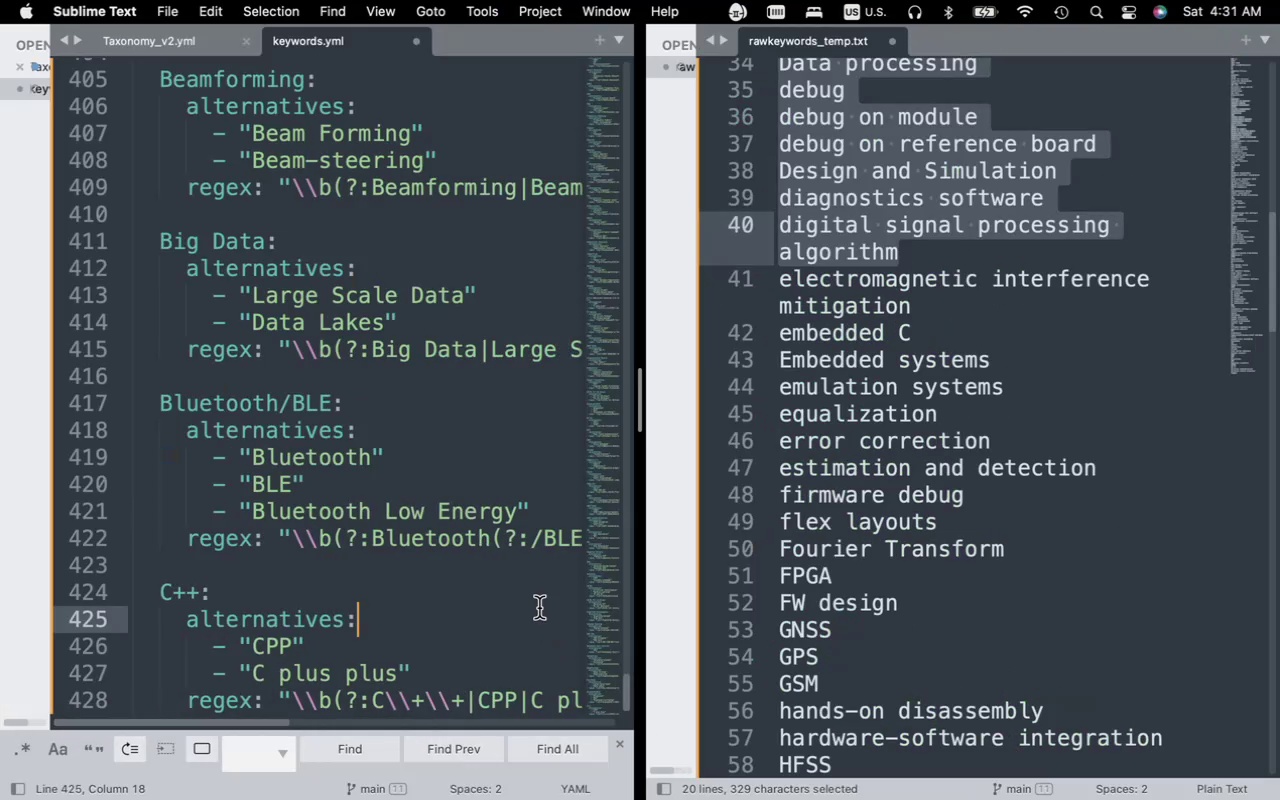 
scroll: coordinate [539, 608], scroll_direction: down, amount: 13.0
 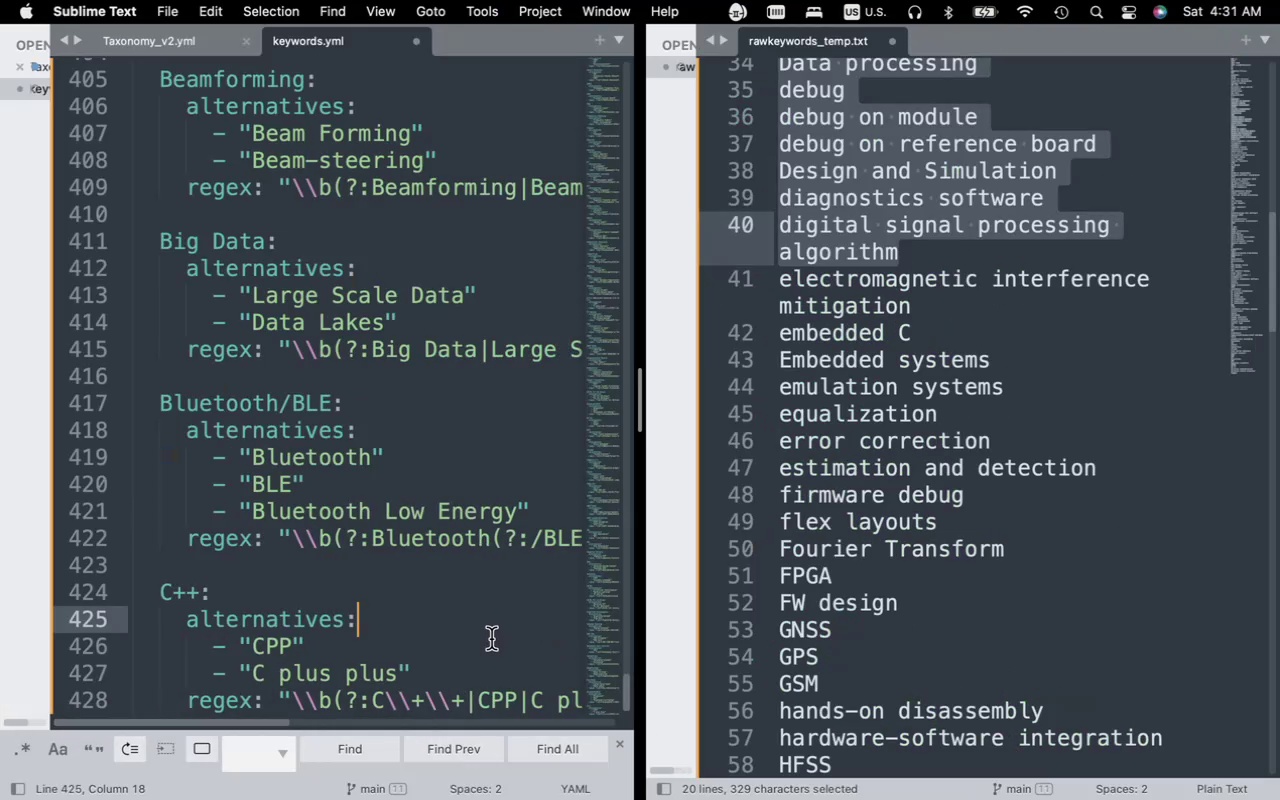 
left_click([491, 639])
 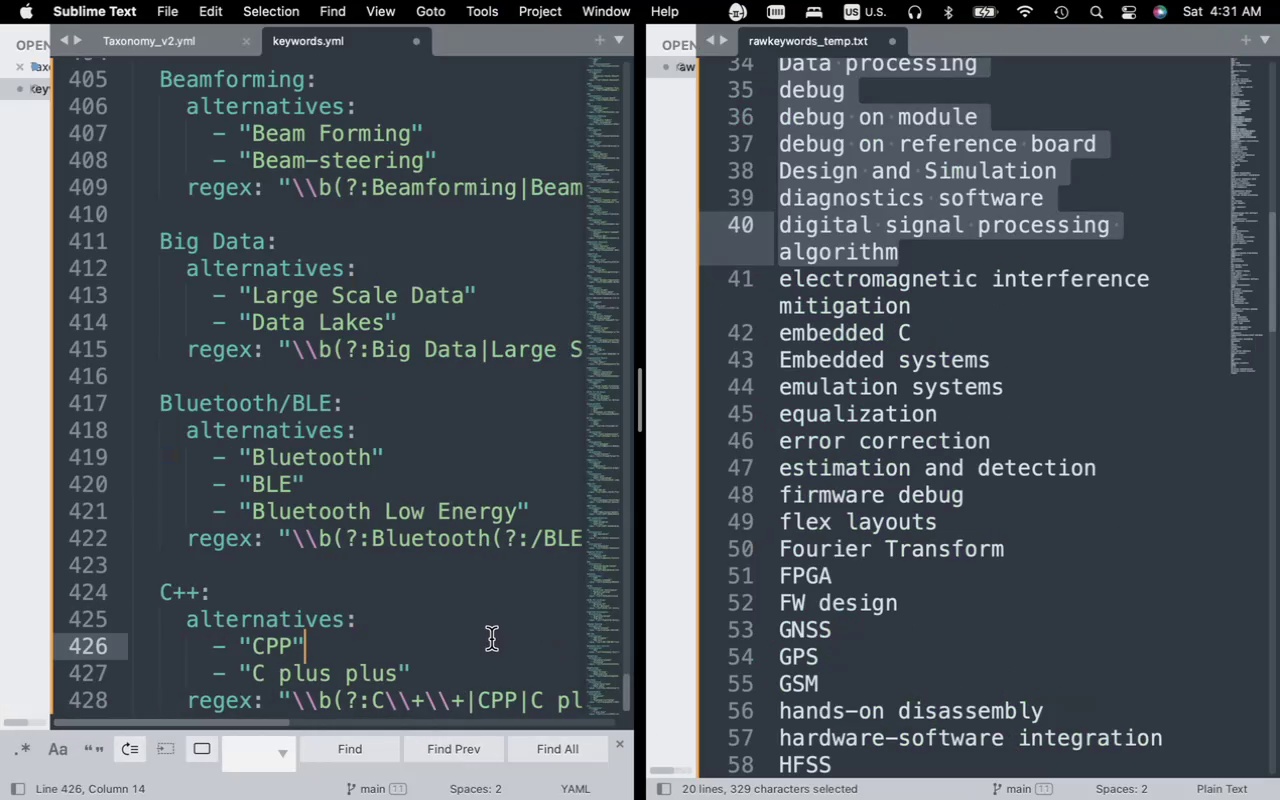 
scroll: coordinate [491, 639], scroll_direction: down, amount: 25.0
 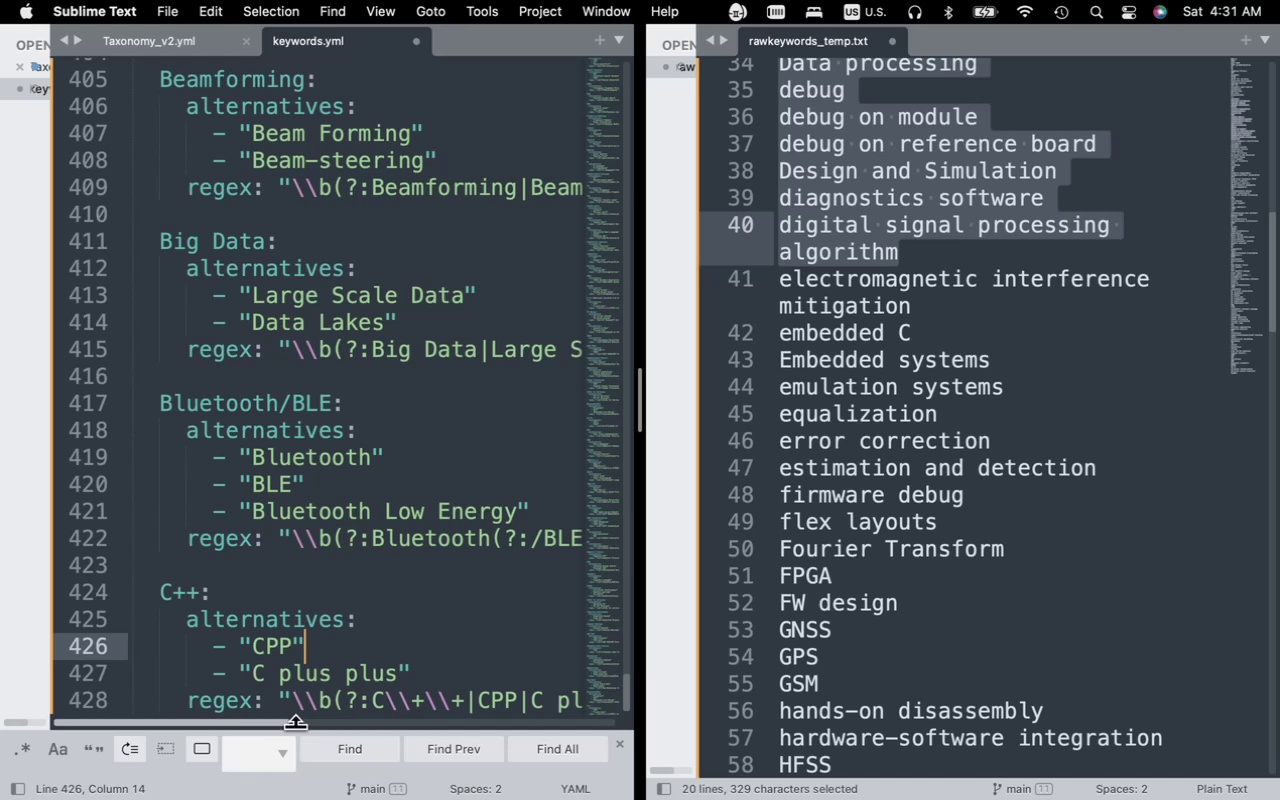 
left_click_drag(start_coordinate=[280, 722], to_coordinate=[448, 714])
 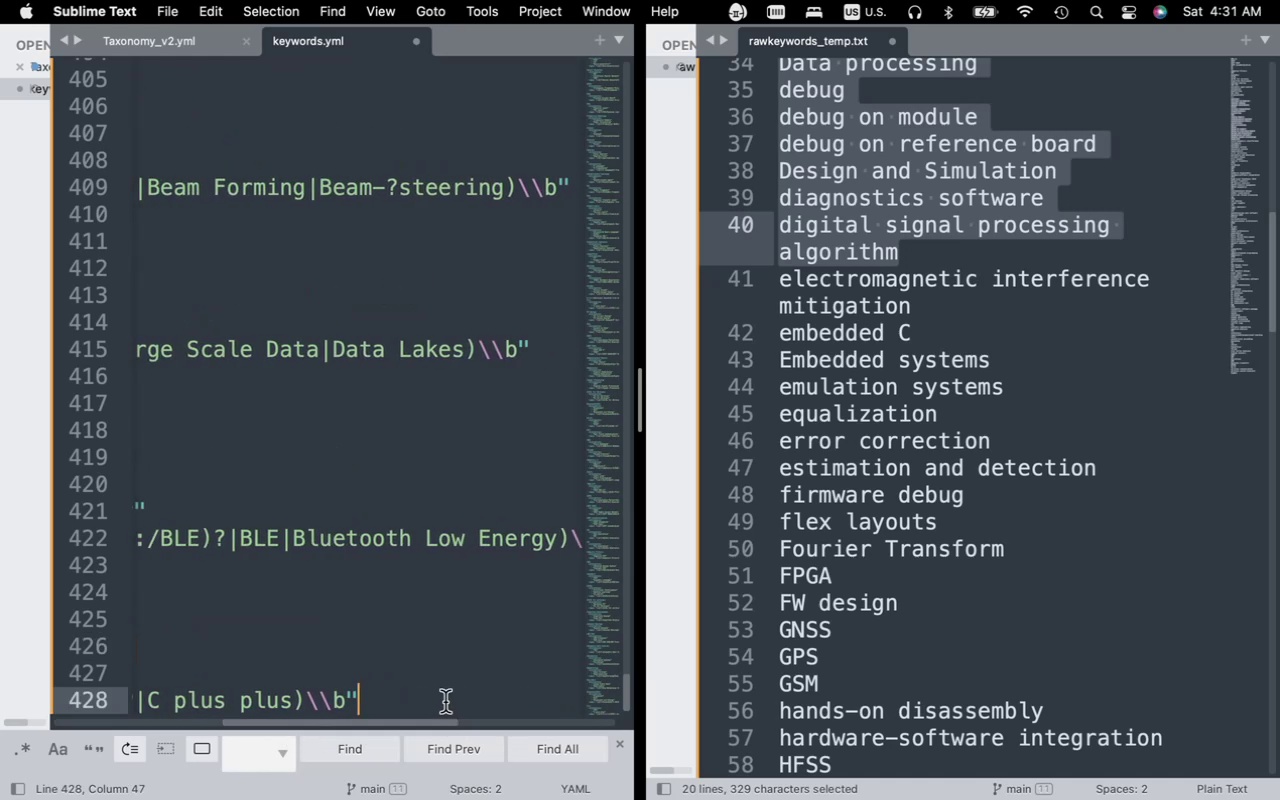 
left_click([445, 702])
 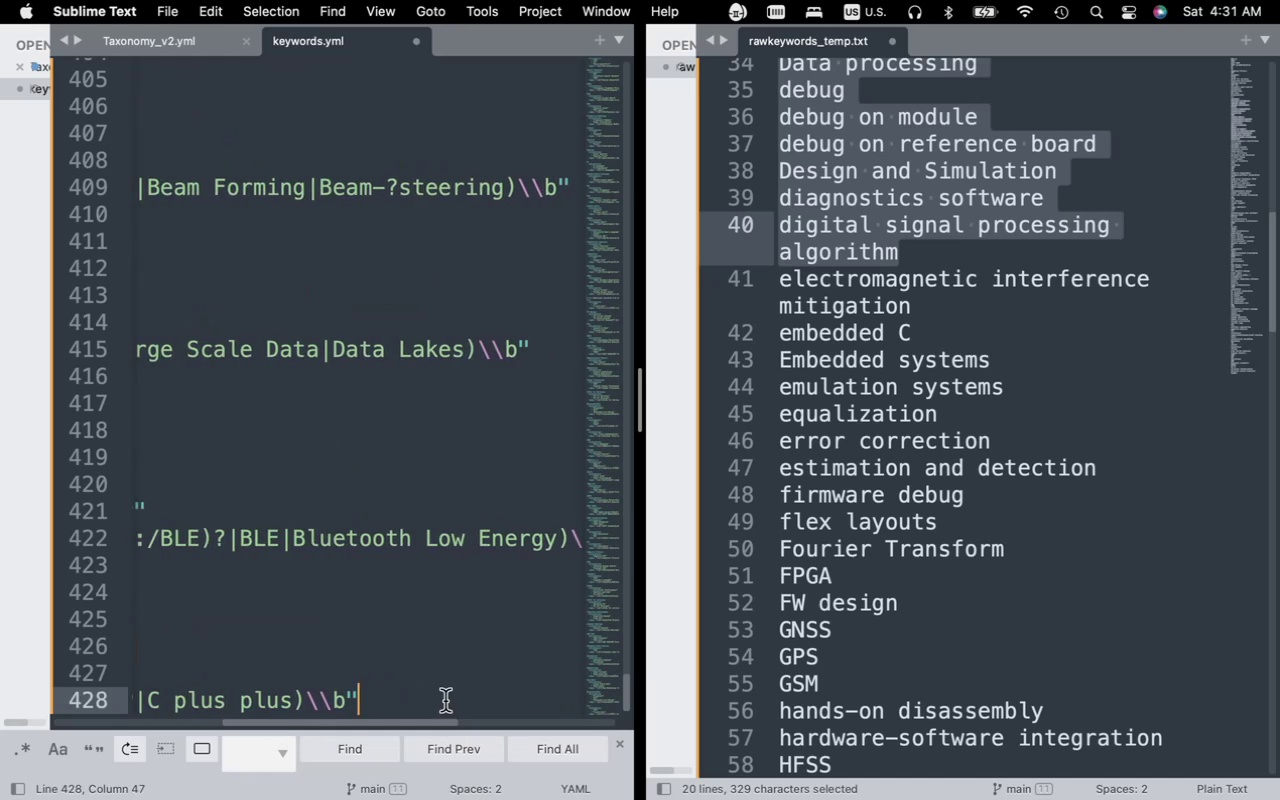 
key(Enter)
 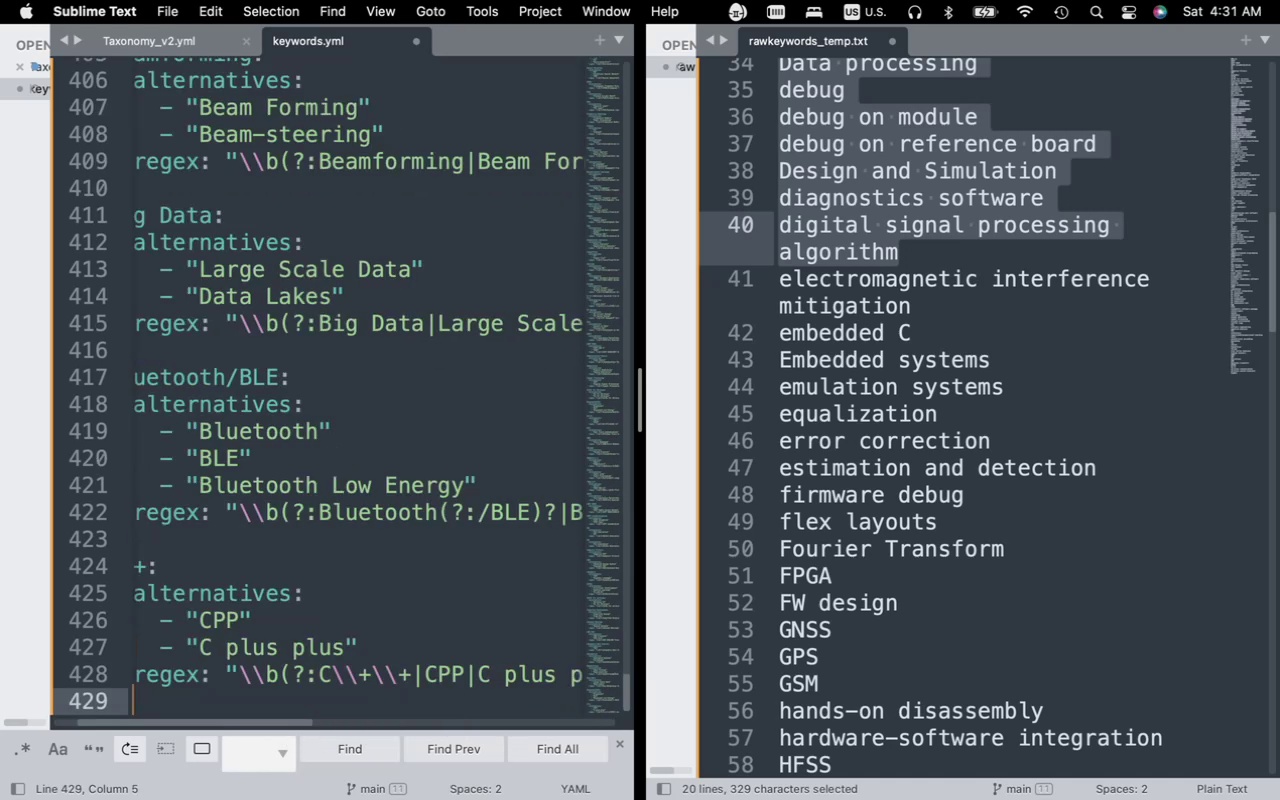 
key(Enter)
 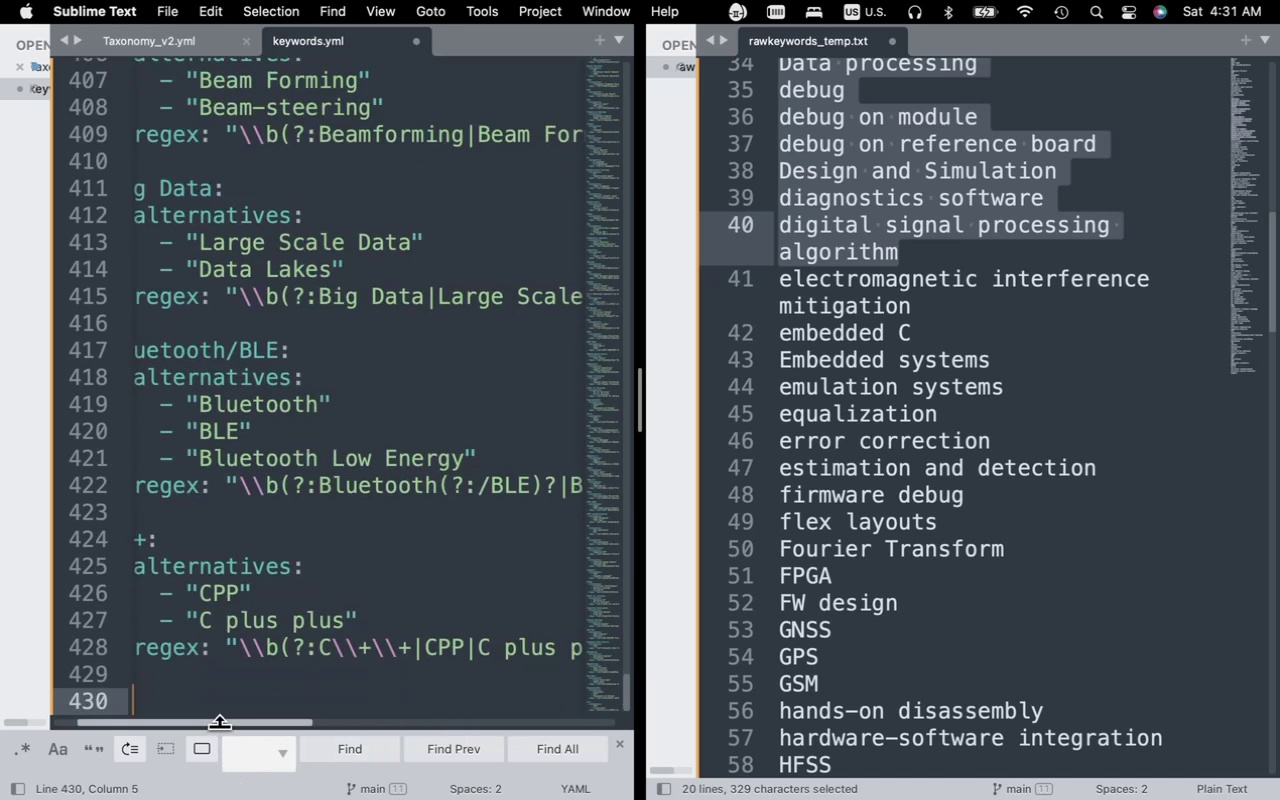 
left_click_drag(start_coordinate=[221, 725], to_coordinate=[143, 720])
 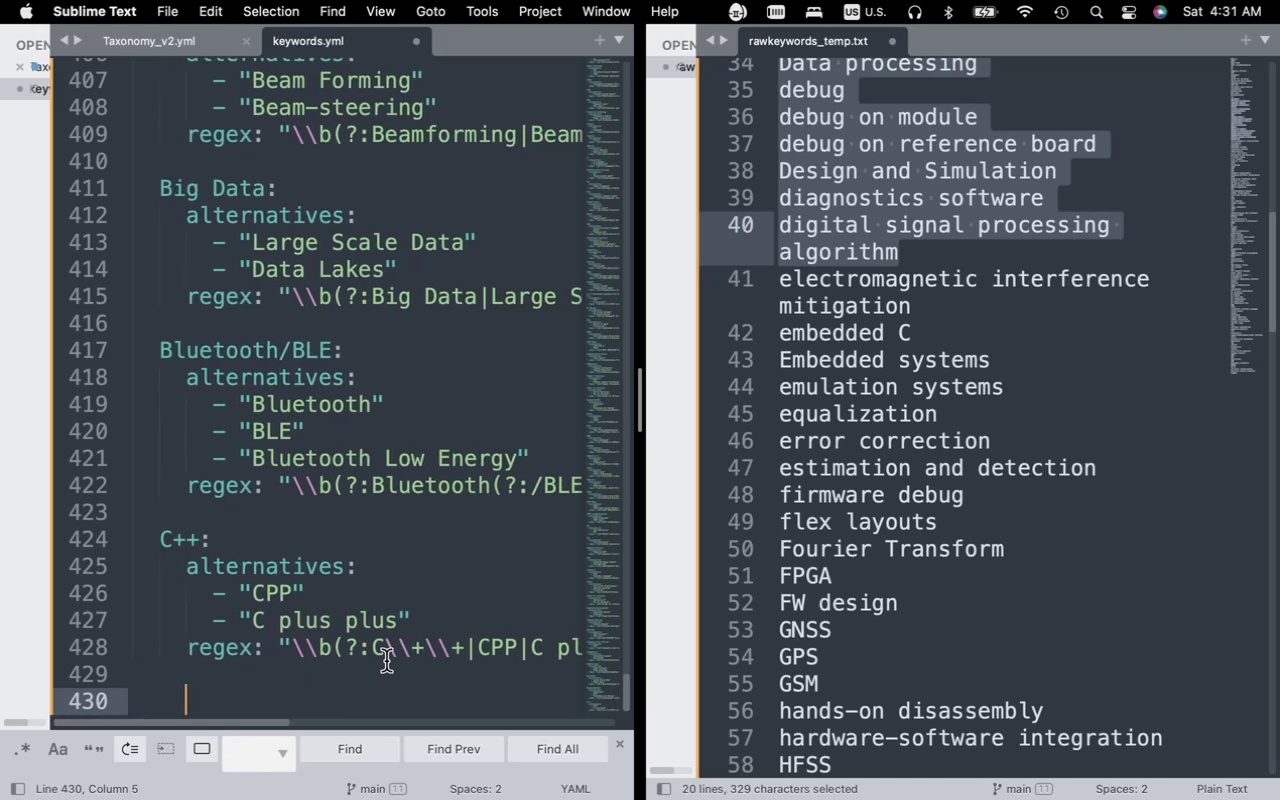 
key(Backspace)
 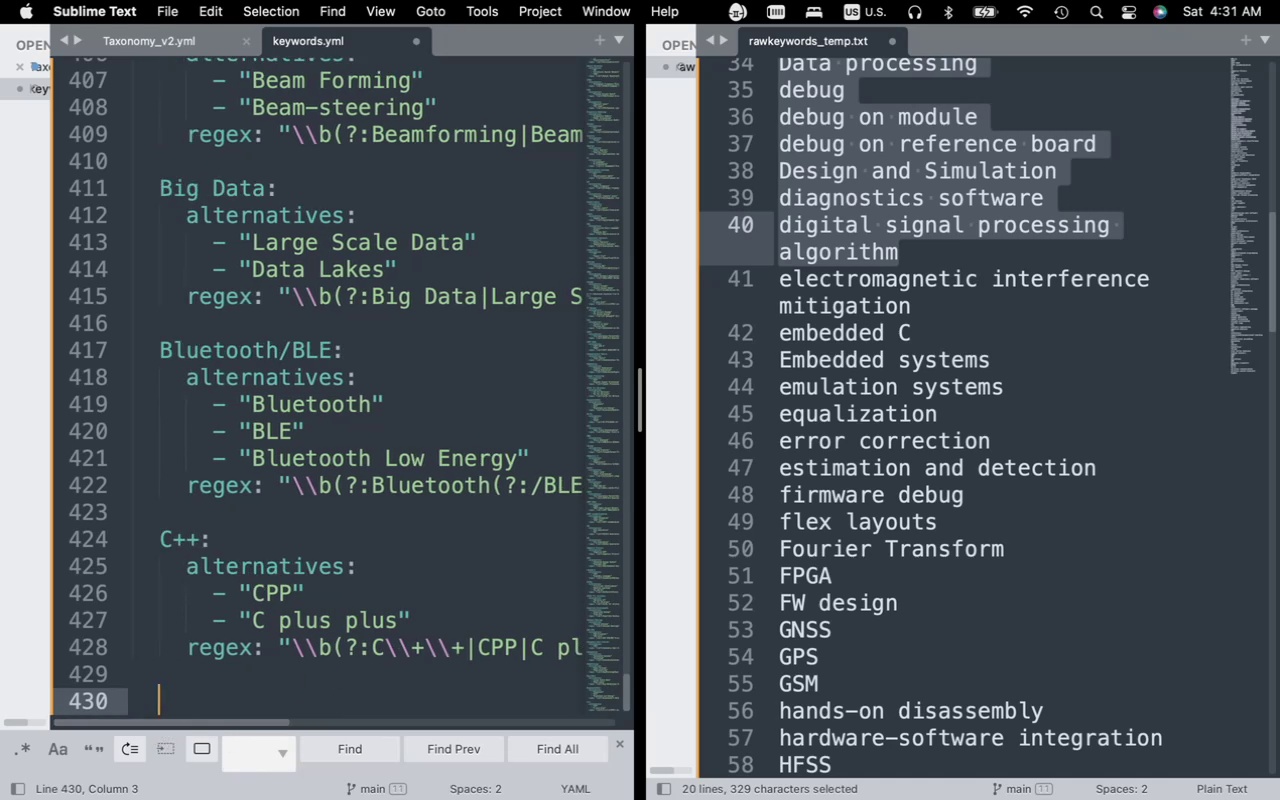 
key(Meta+V)
 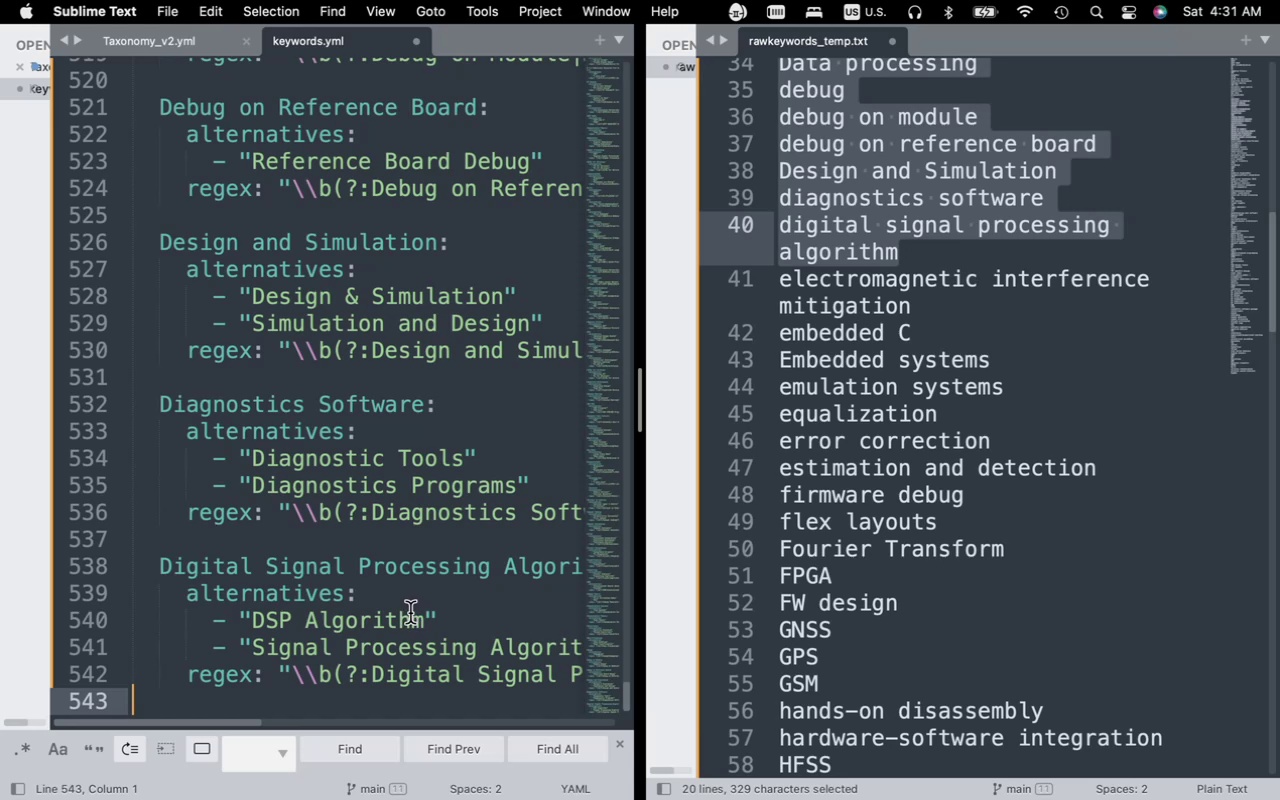 
wait(7.38)
 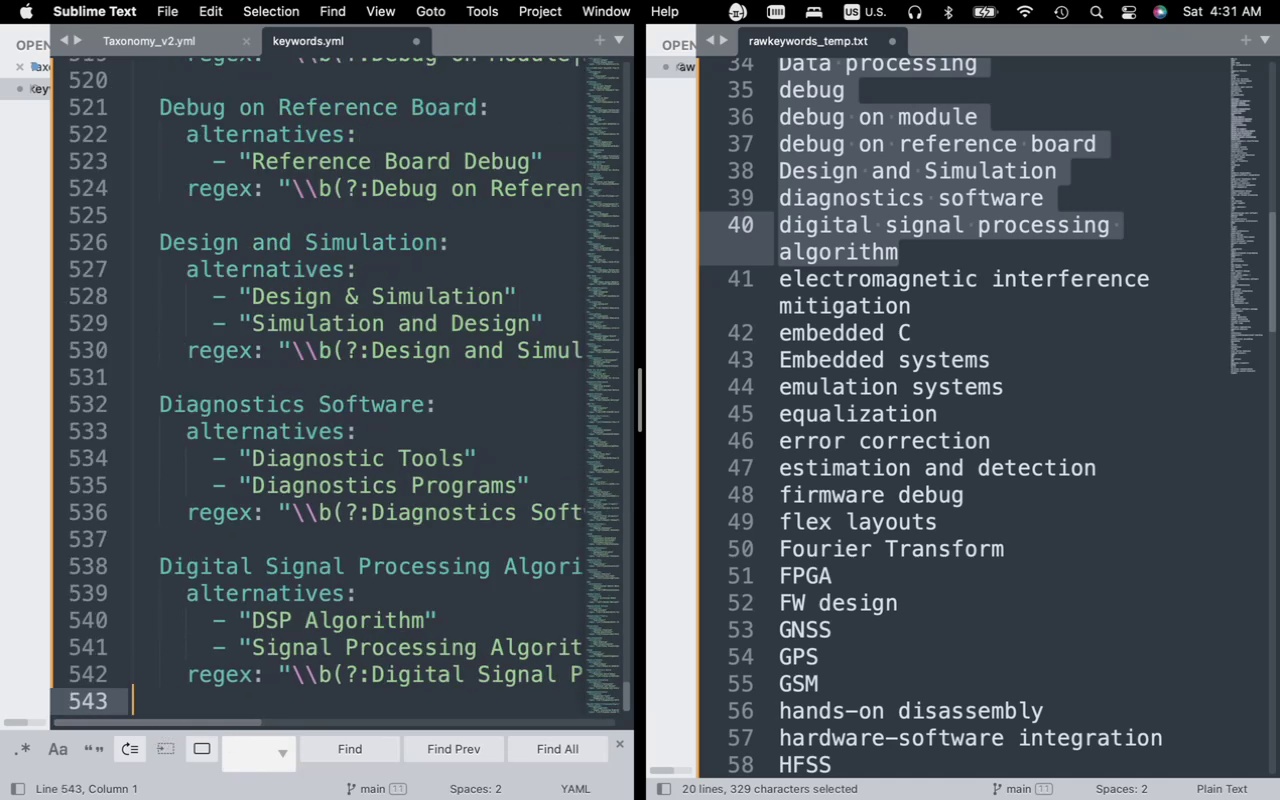 
left_click([822, 421])
 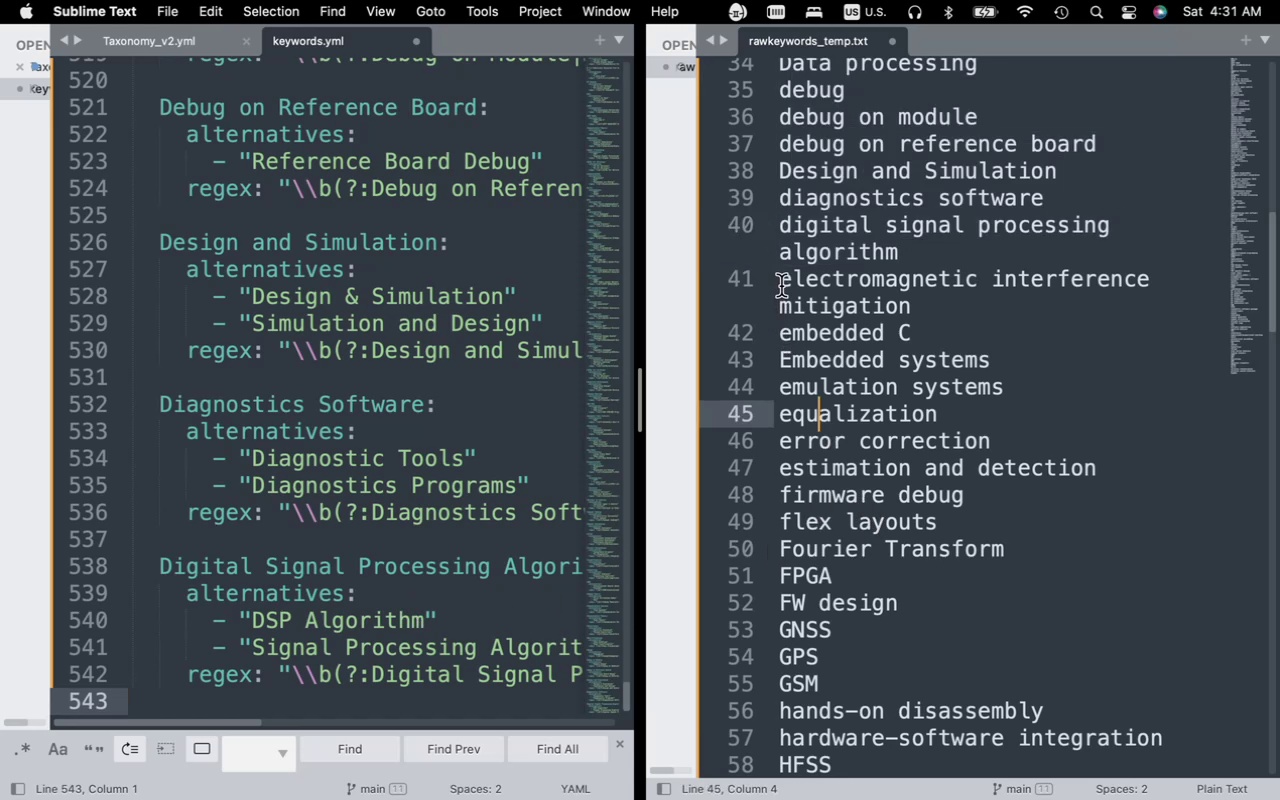 
left_click_drag(start_coordinate=[781, 283], to_coordinate=[1010, 122])
 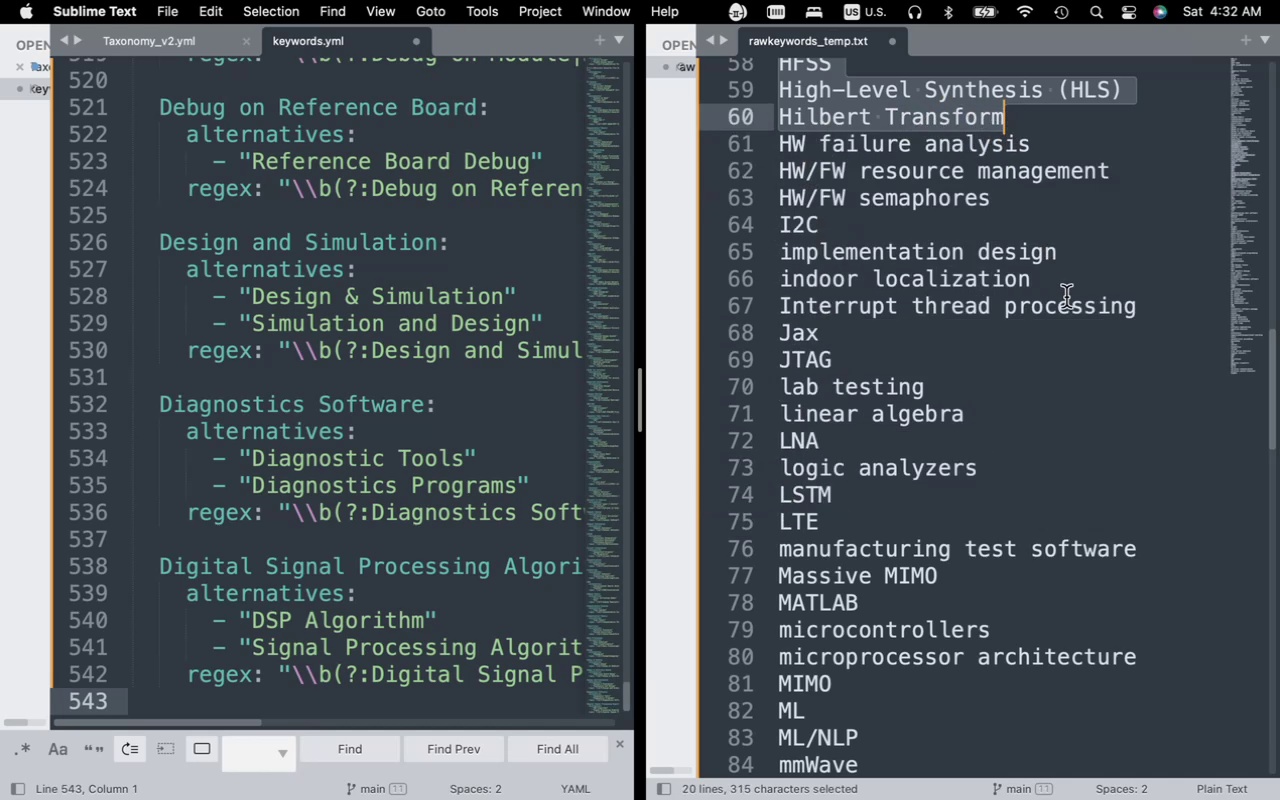 
key(Meta+C)
 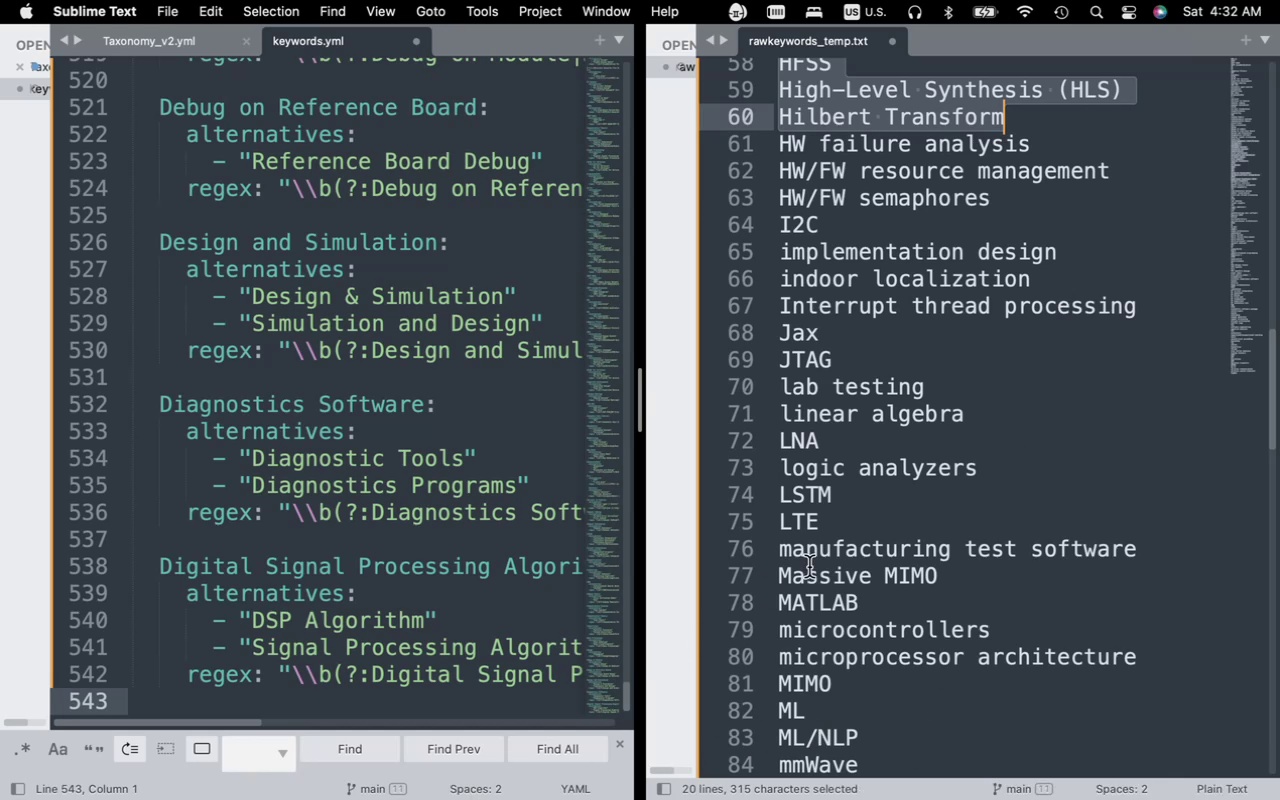 
wait(11.68)
 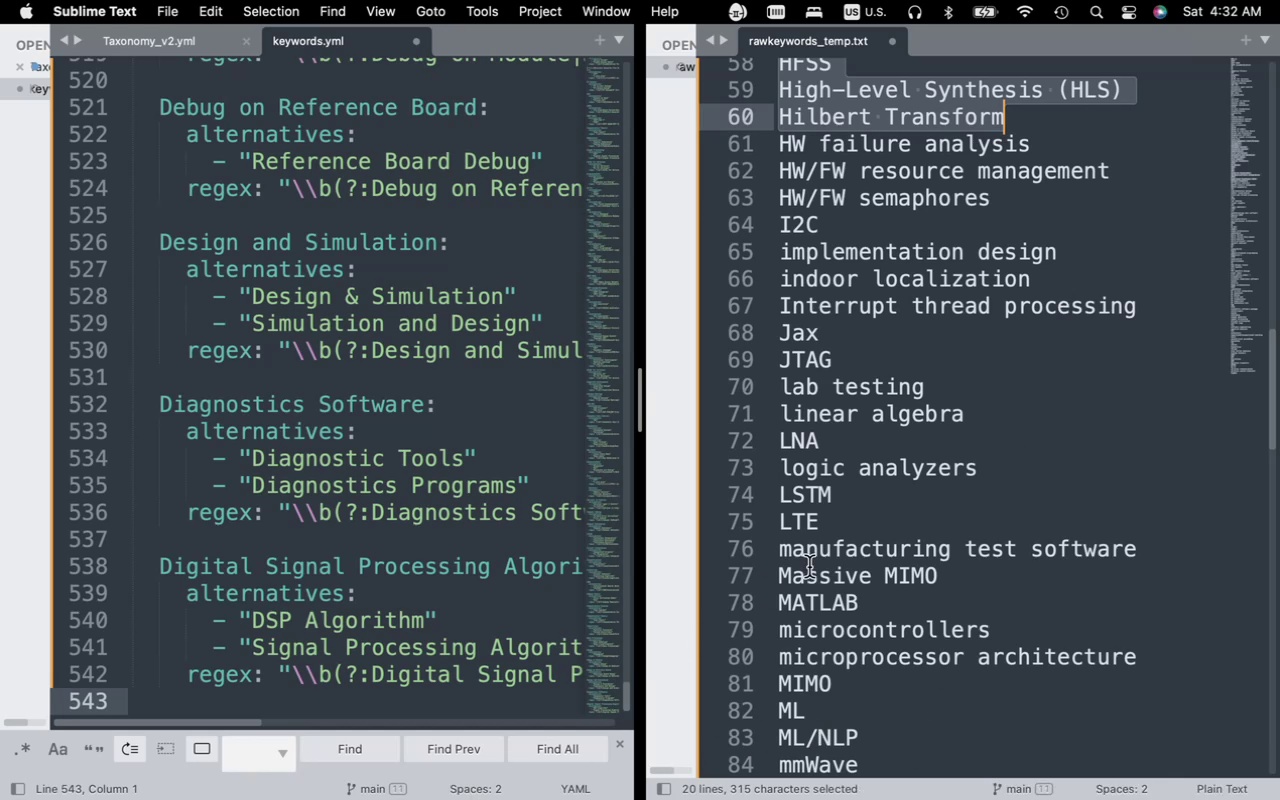 
left_click([514, 746])
 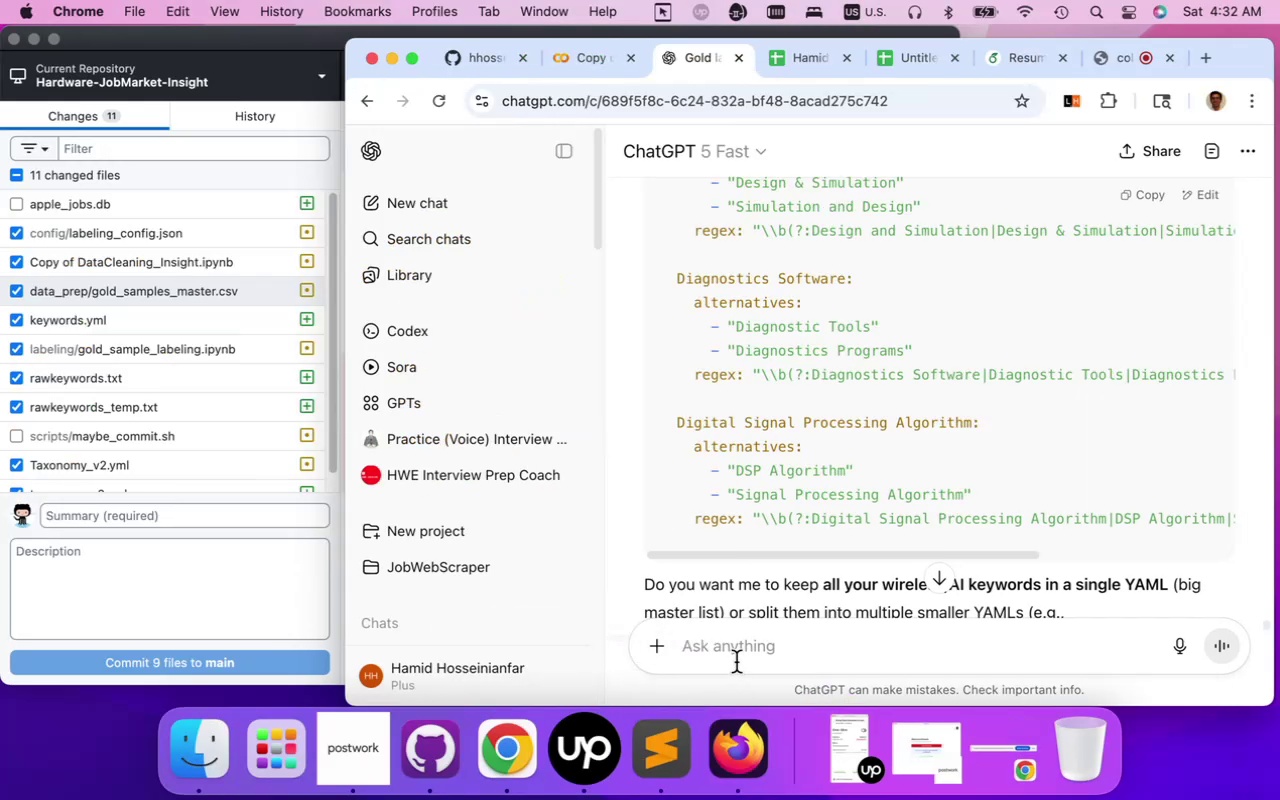 
left_click([735, 653])
 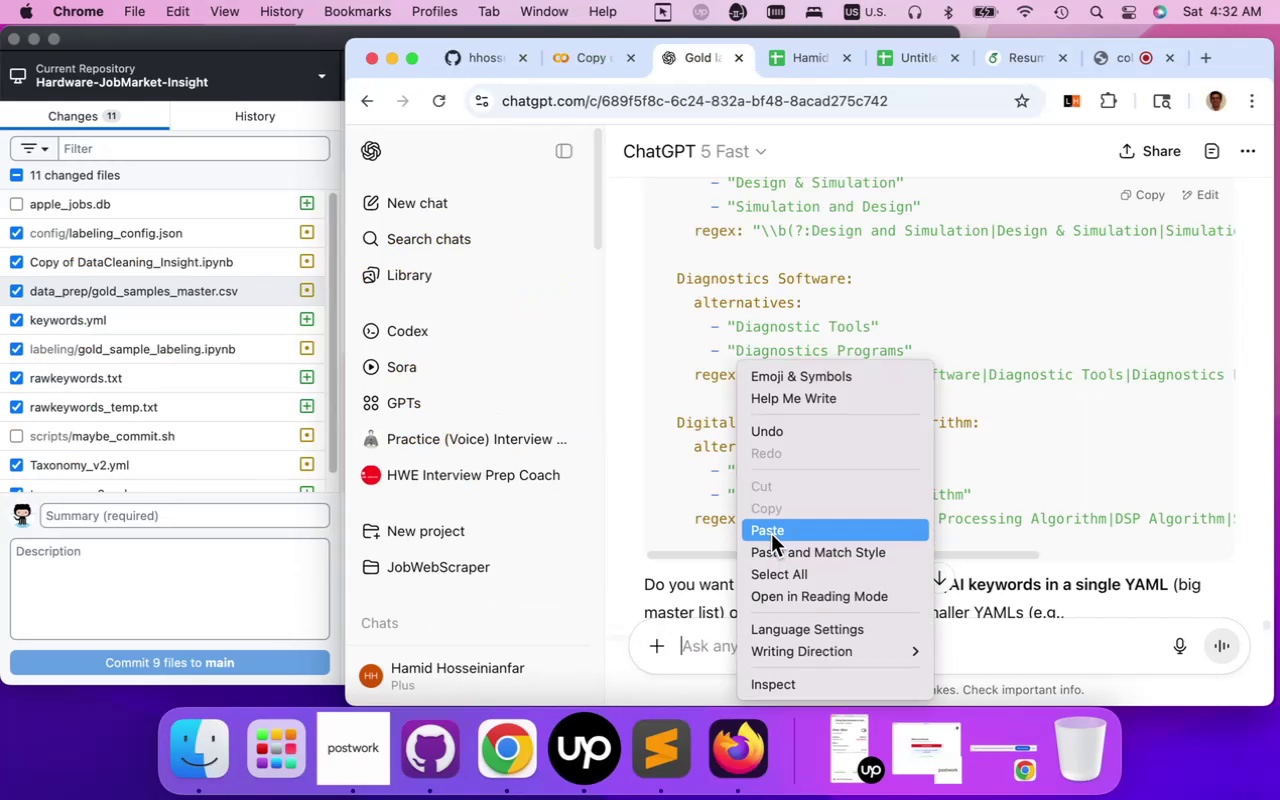 
left_click([771, 534])
 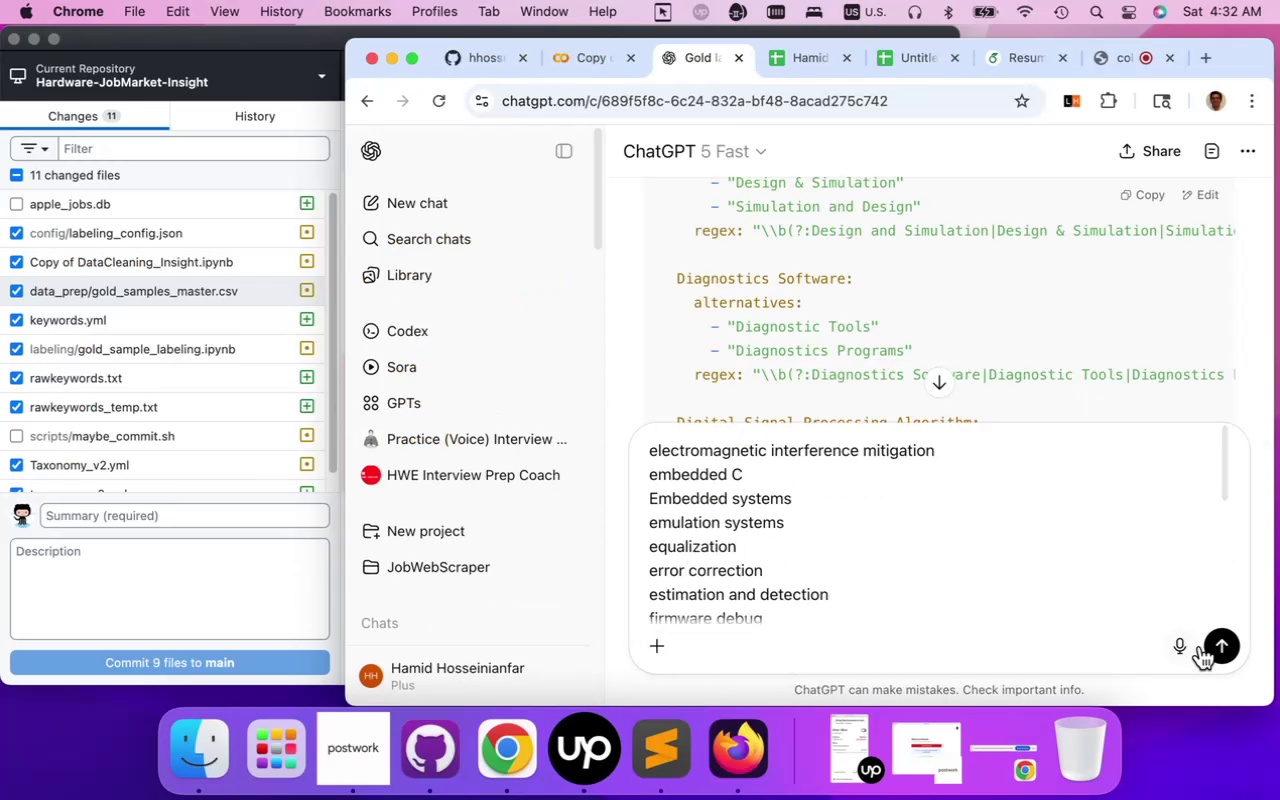 
left_click([1232, 649])
 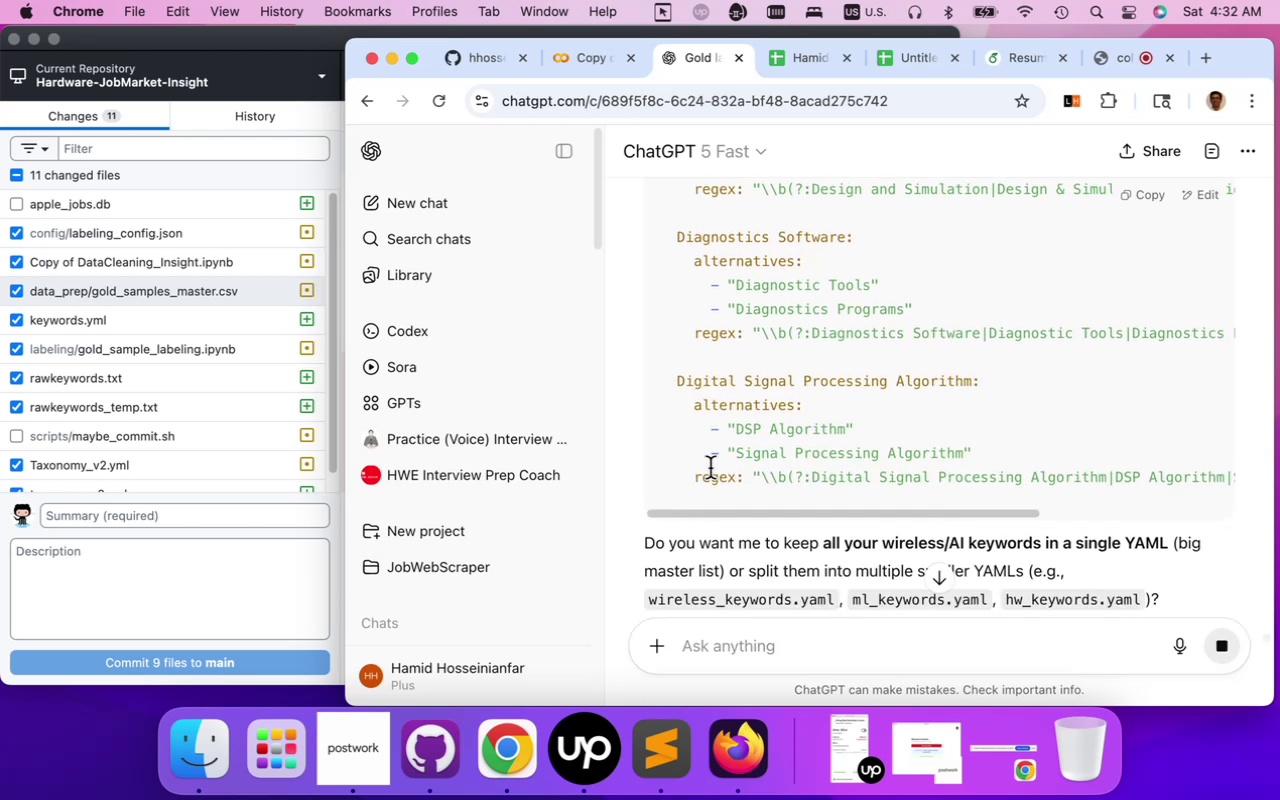 
scroll: coordinate [710, 468], scroll_direction: up, amount: 16.0
 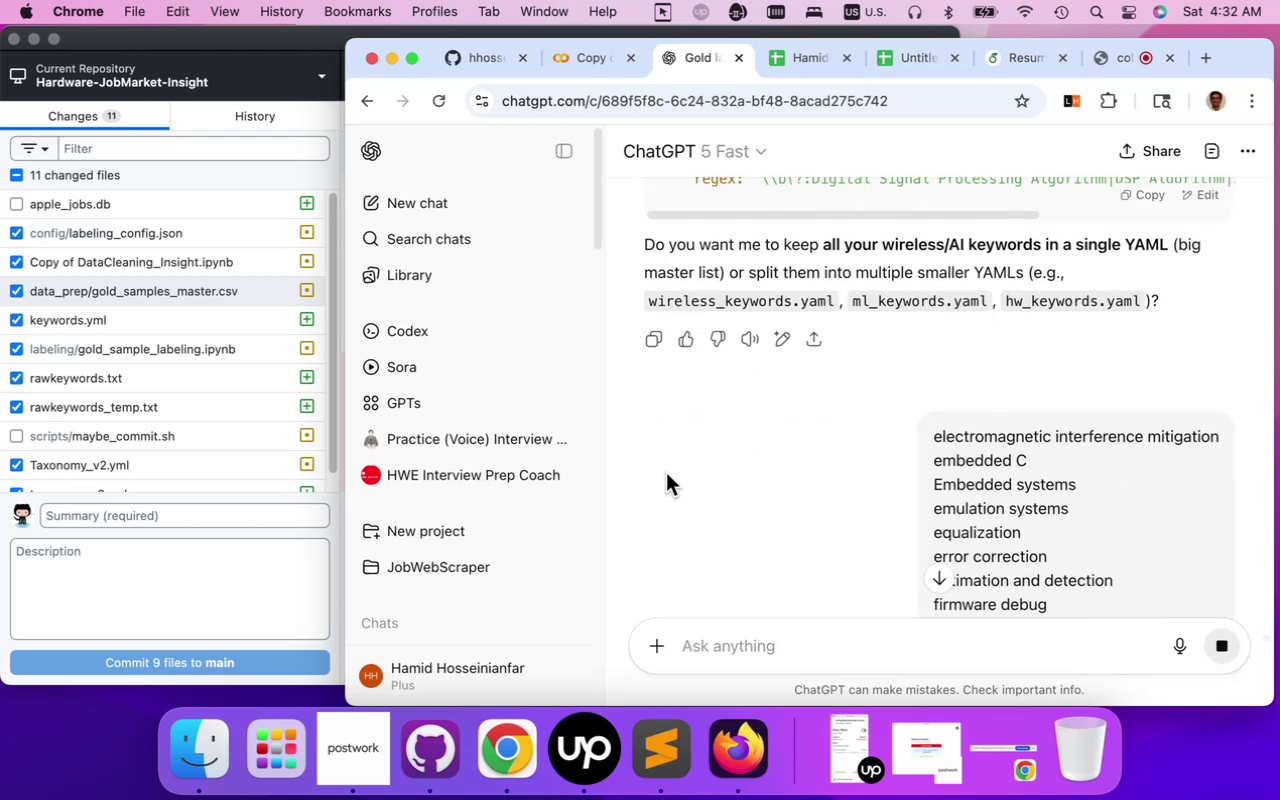 
wait(8.19)
 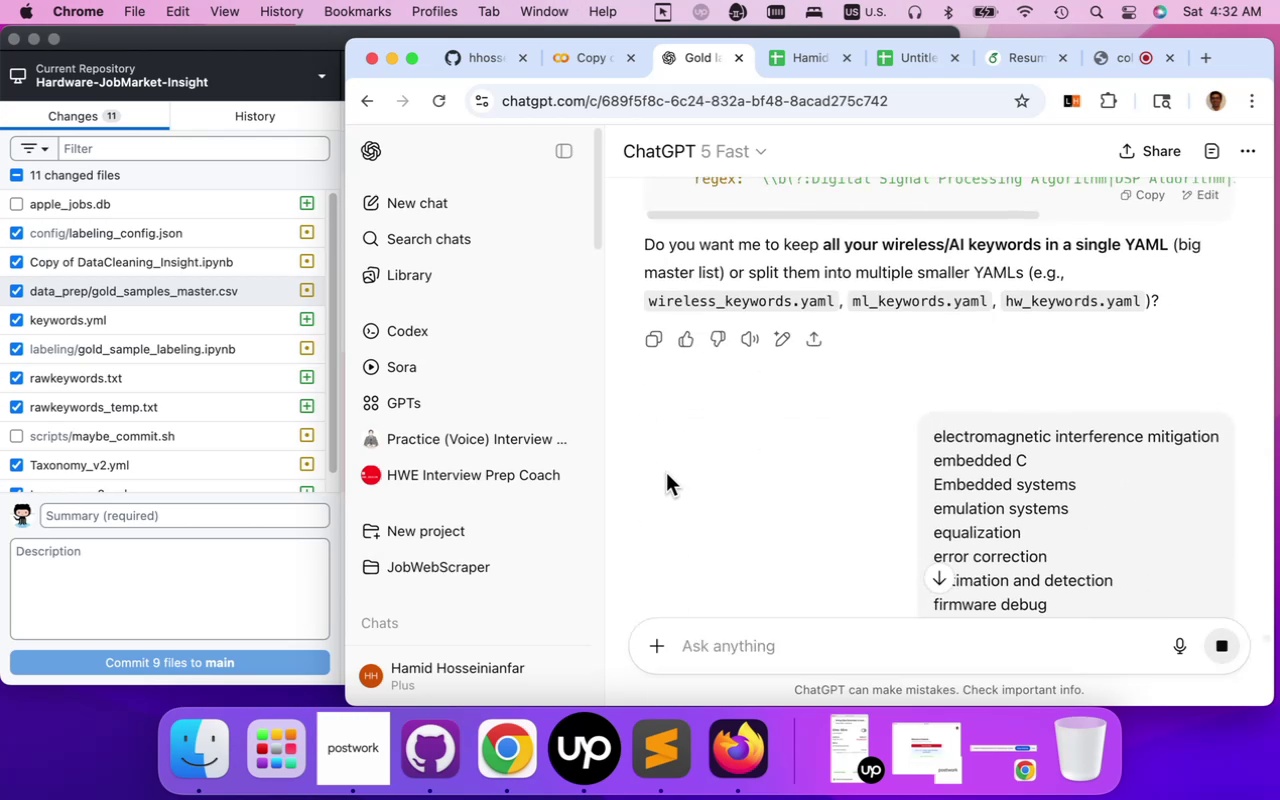 
scroll: coordinate [714, 510], scroll_direction: down, amount: 17.0
 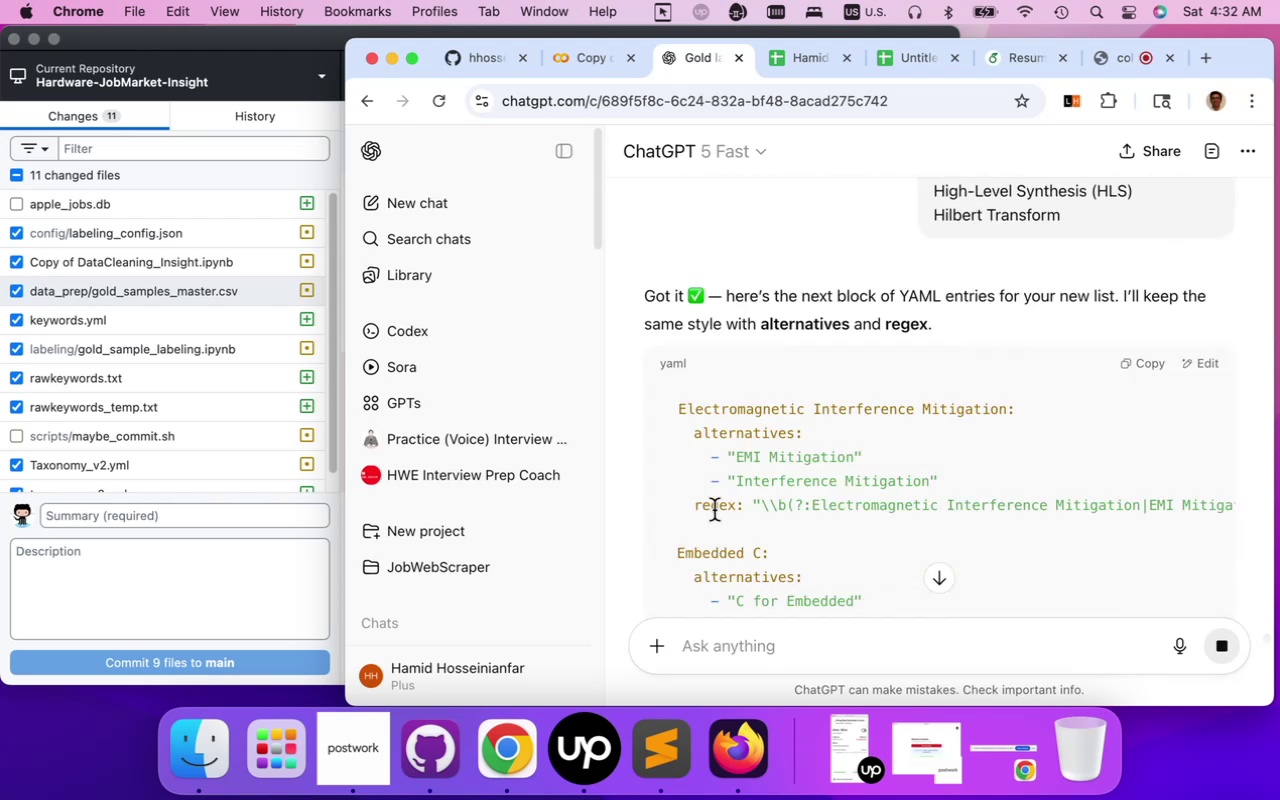 
scroll: coordinate [714, 510], scroll_direction: up, amount: 5.0
 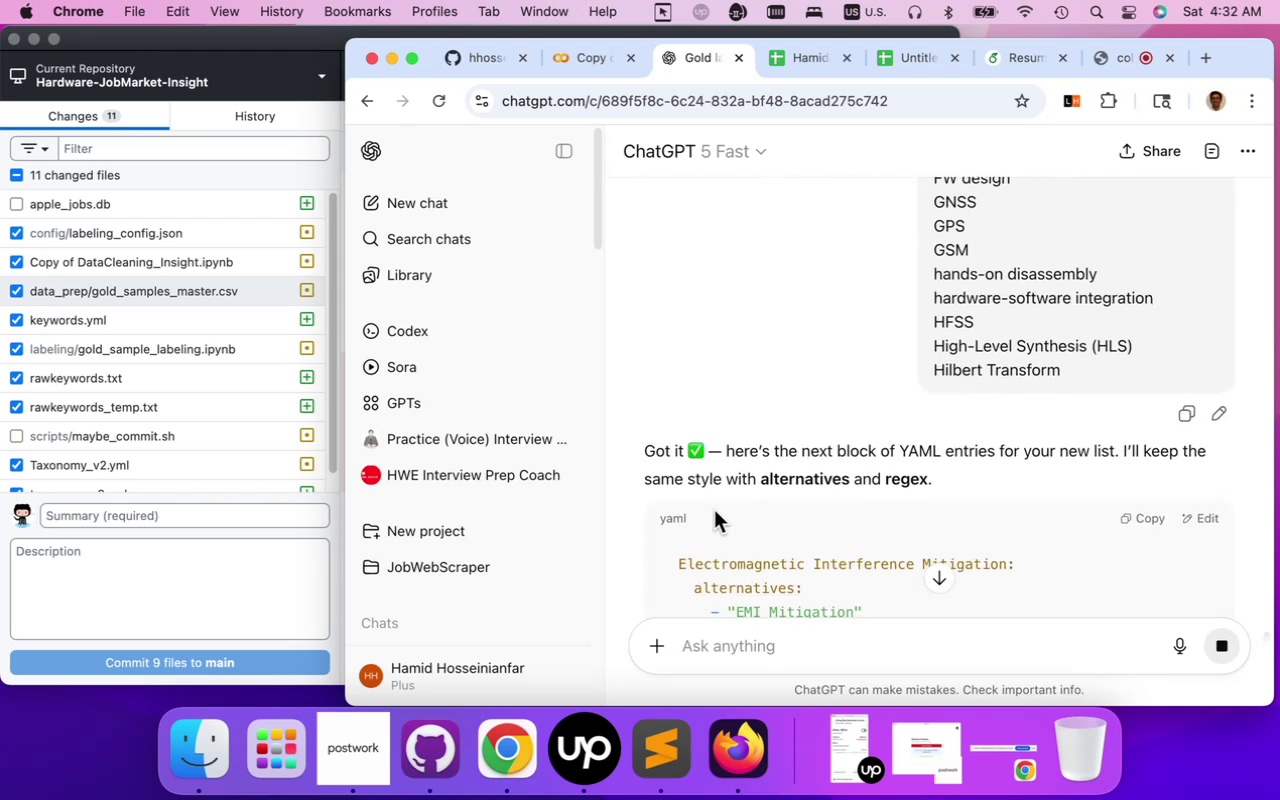 
scroll: coordinate [714, 510], scroll_direction: down, amount: 28.0
 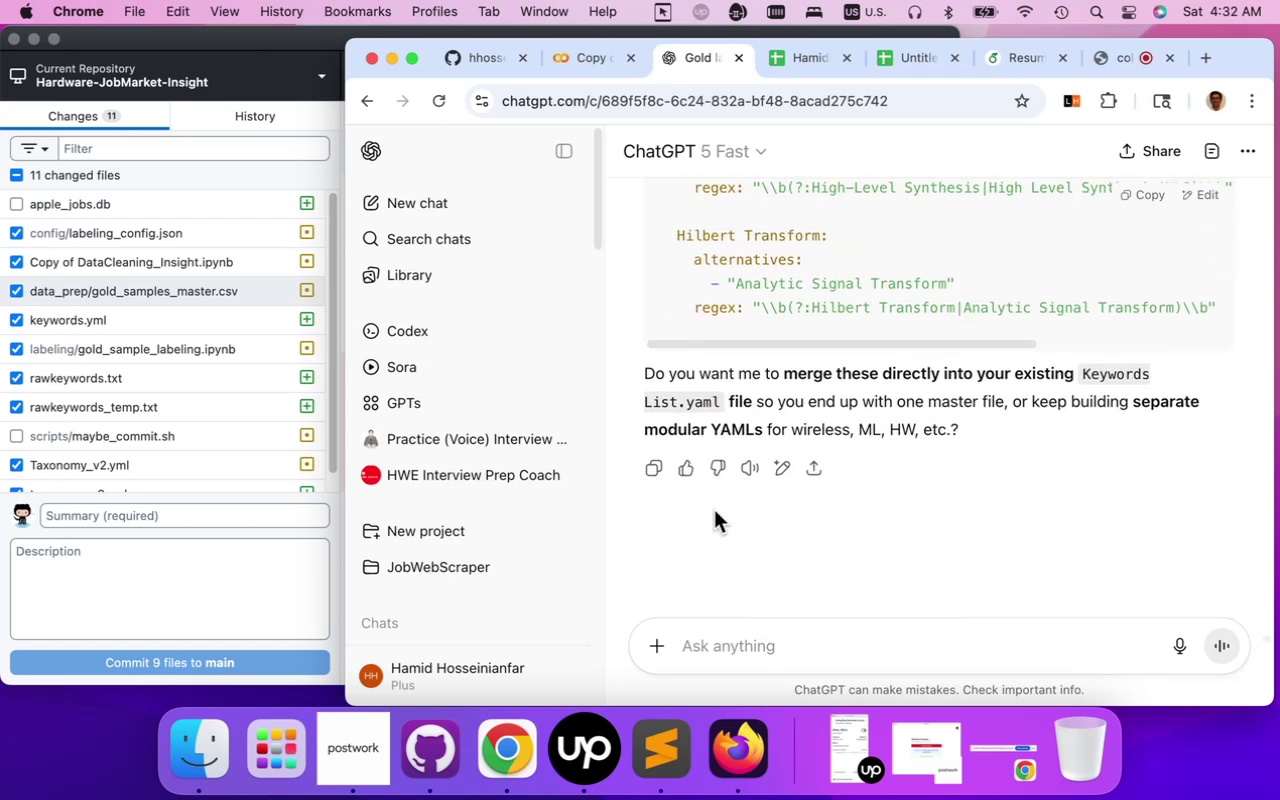 
scroll: coordinate [714, 510], scroll_direction: up, amount: 9.0
 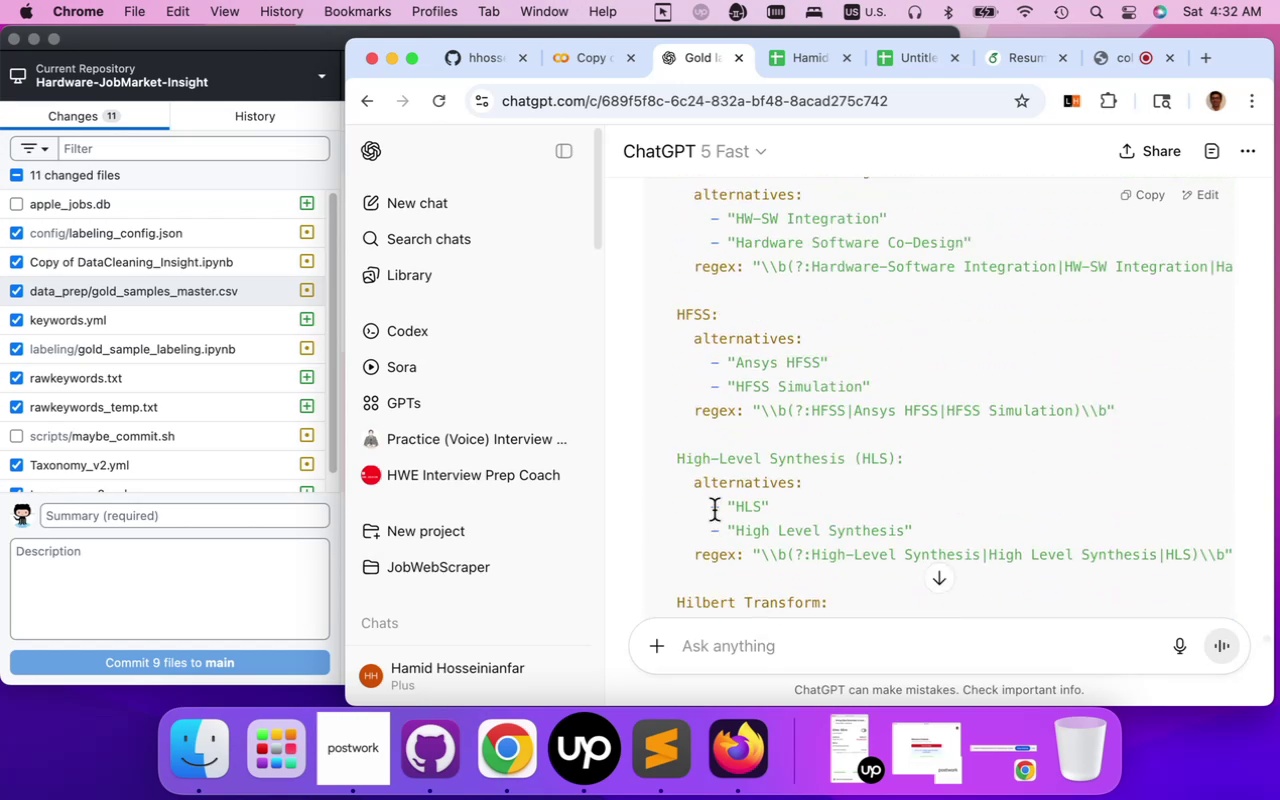 
left_click([714, 510])
 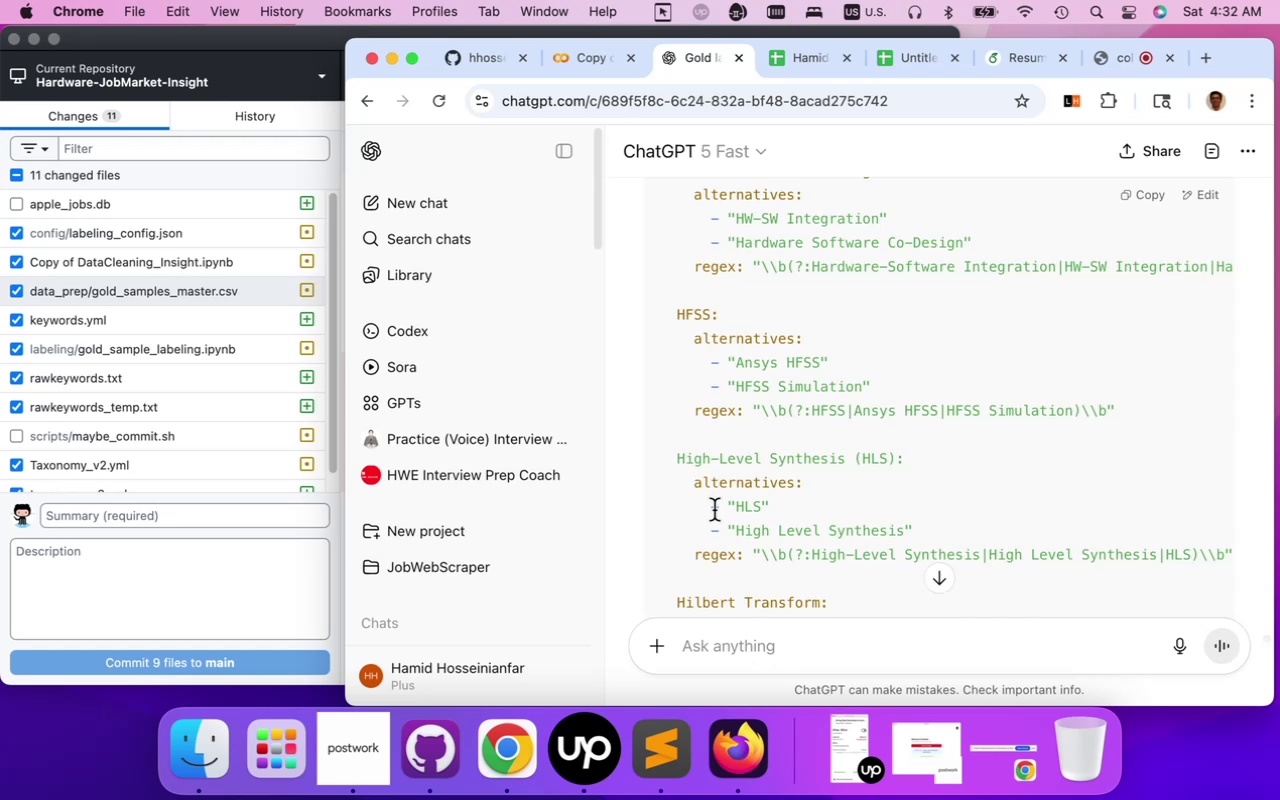 
scroll: coordinate [714, 510], scroll_direction: down, amount: 5.0
 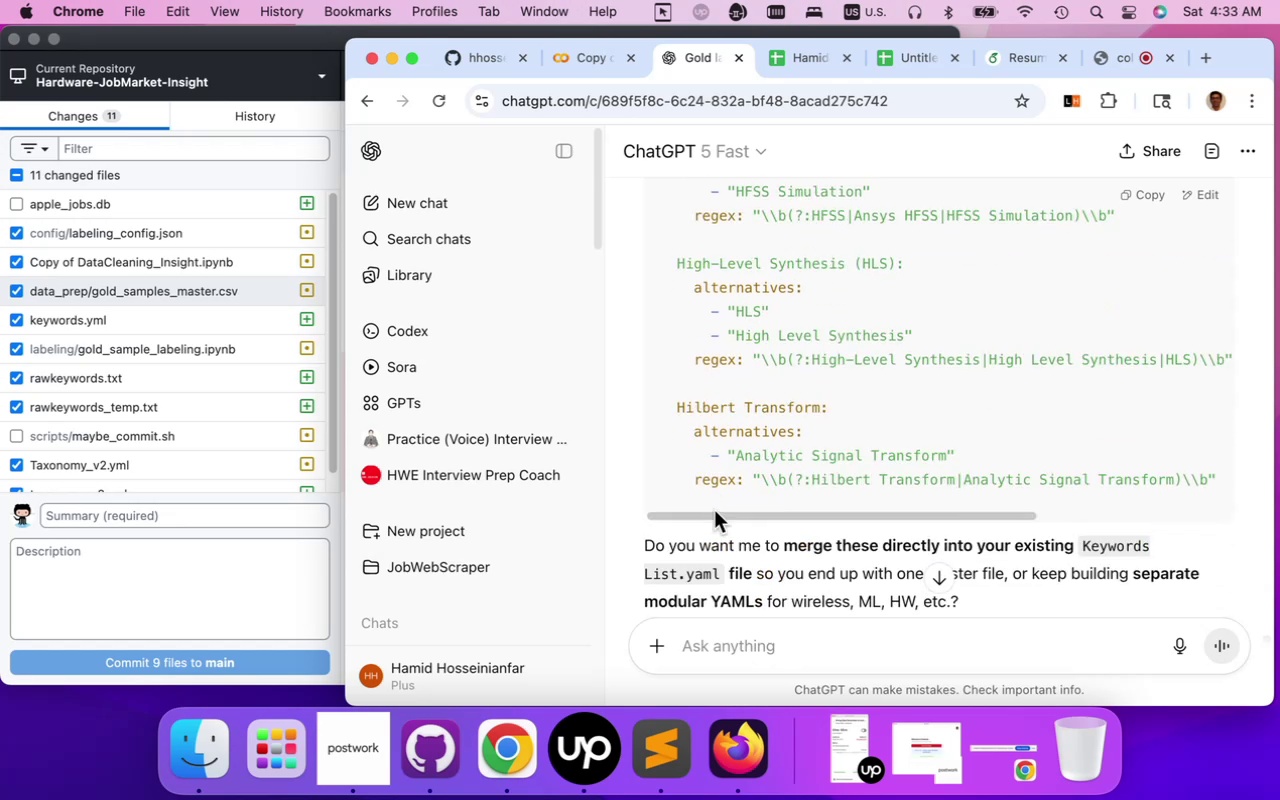 
scroll: coordinate [714, 510], scroll_direction: up, amount: 23.0
 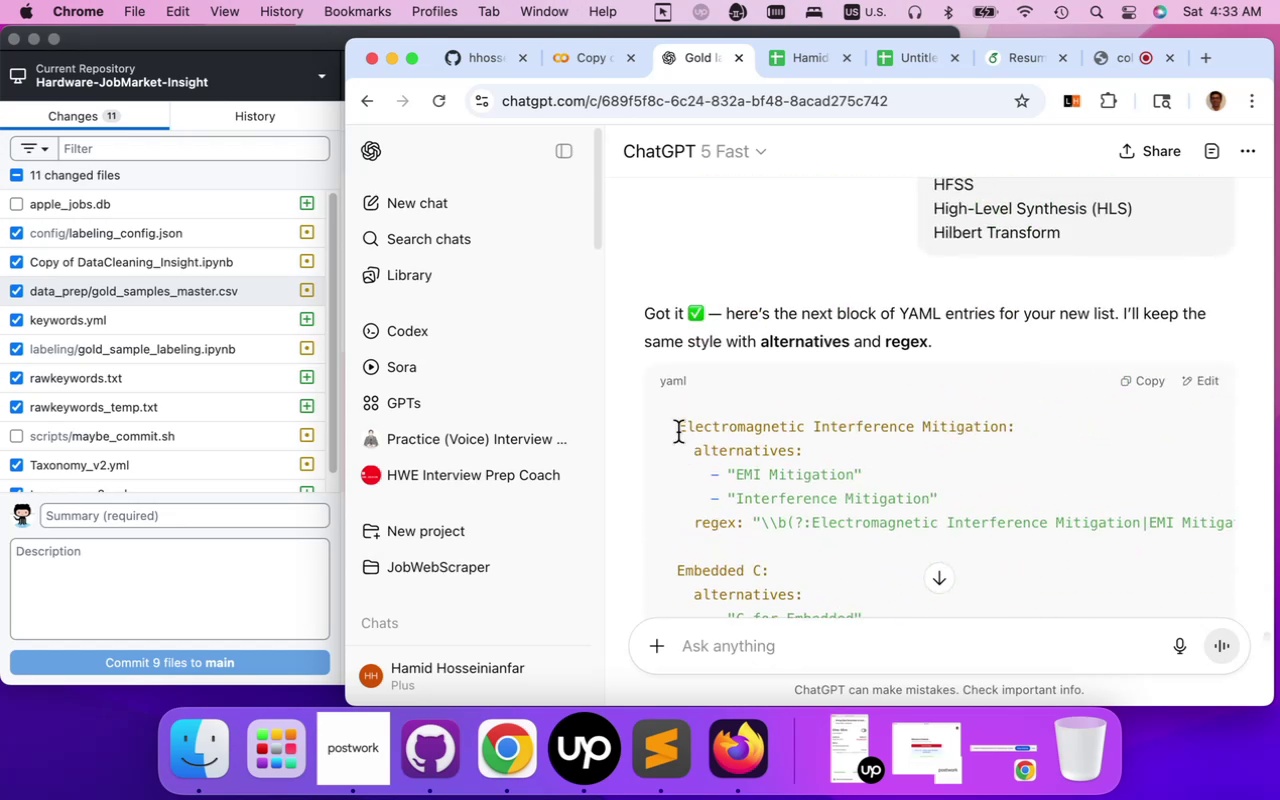 
left_click_drag(start_coordinate=[677, 428], to_coordinate=[803, 327])
 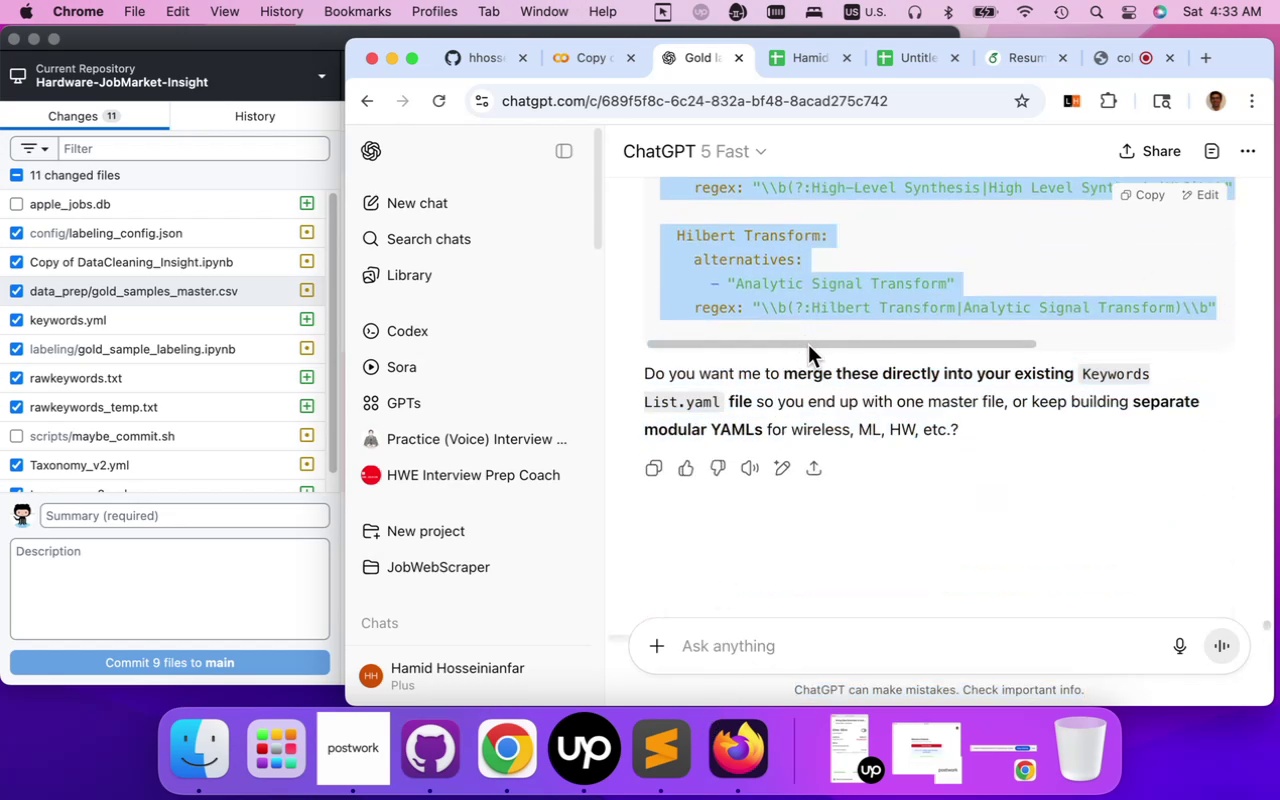 
left_click_drag(start_coordinate=[808, 346], to_coordinate=[740, 339])
 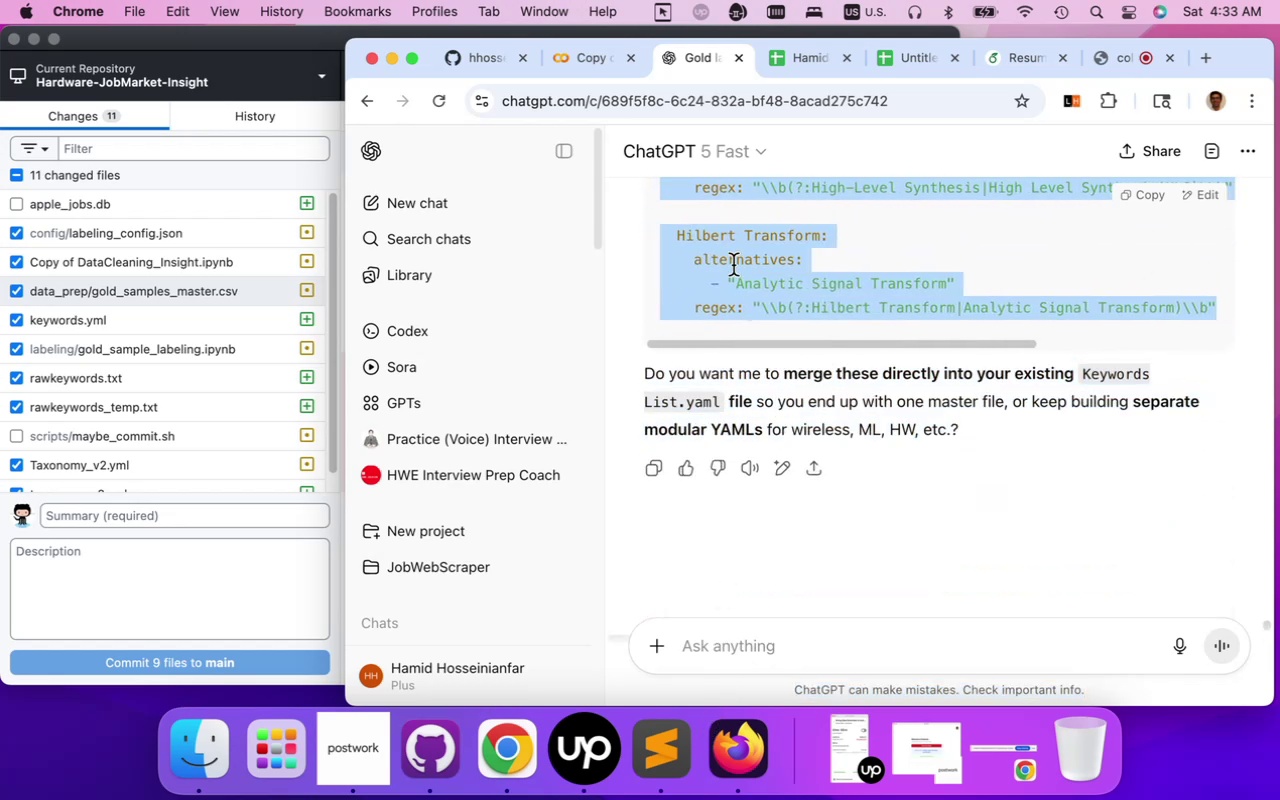 
right_click([733, 265])
 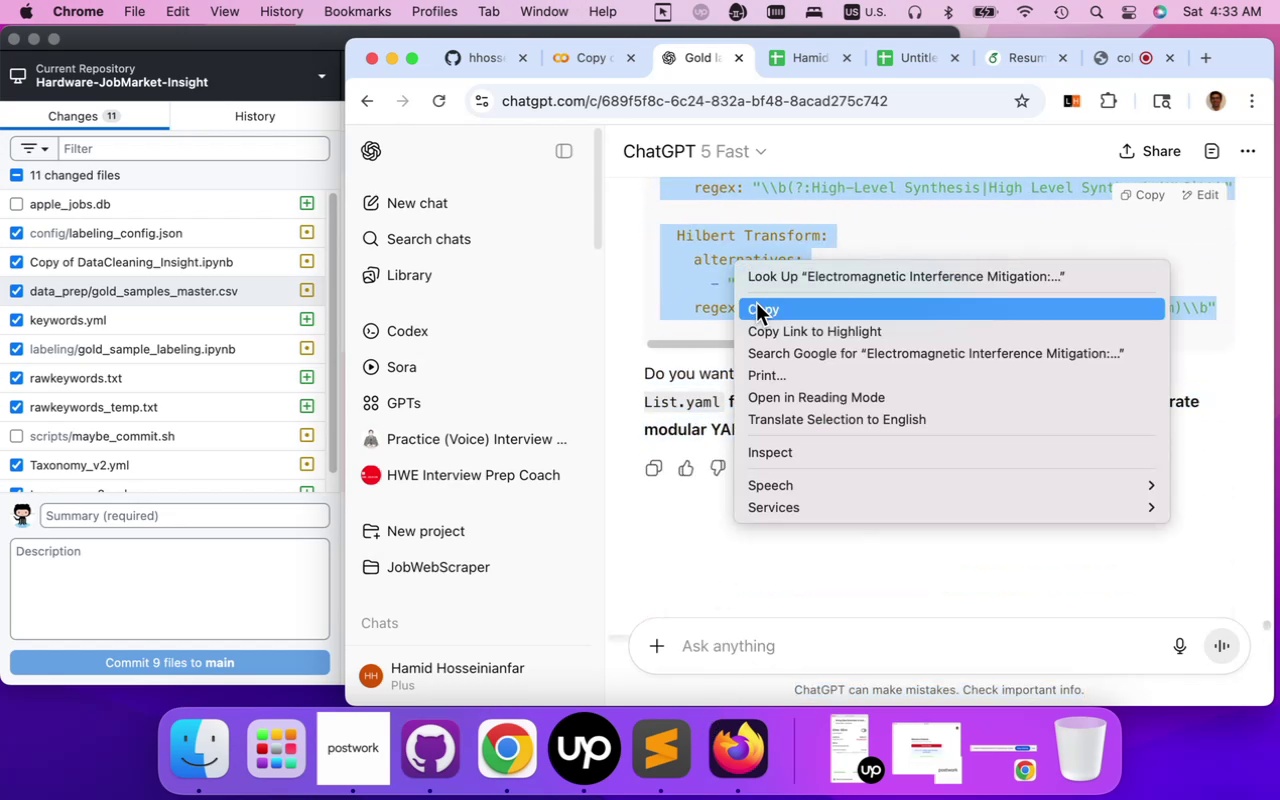 
left_click([757, 305])
 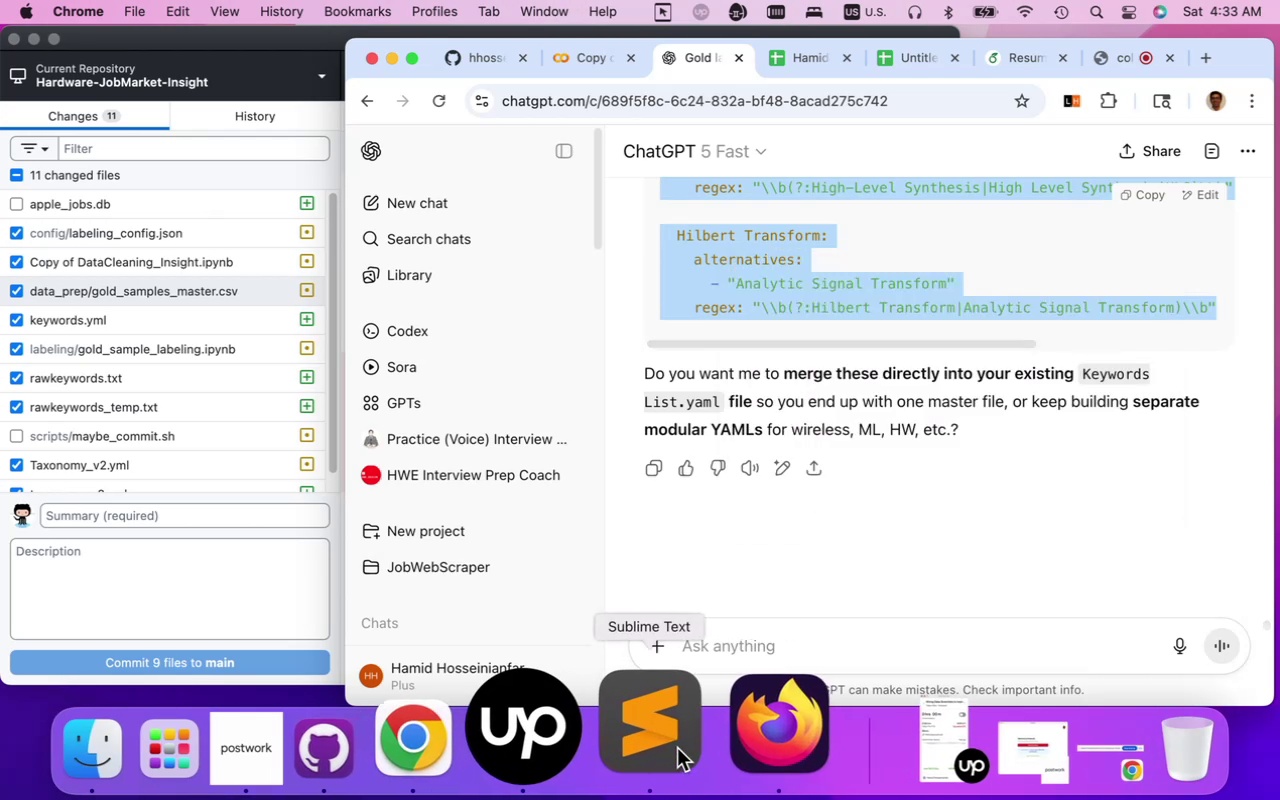 
left_click([677, 747])
 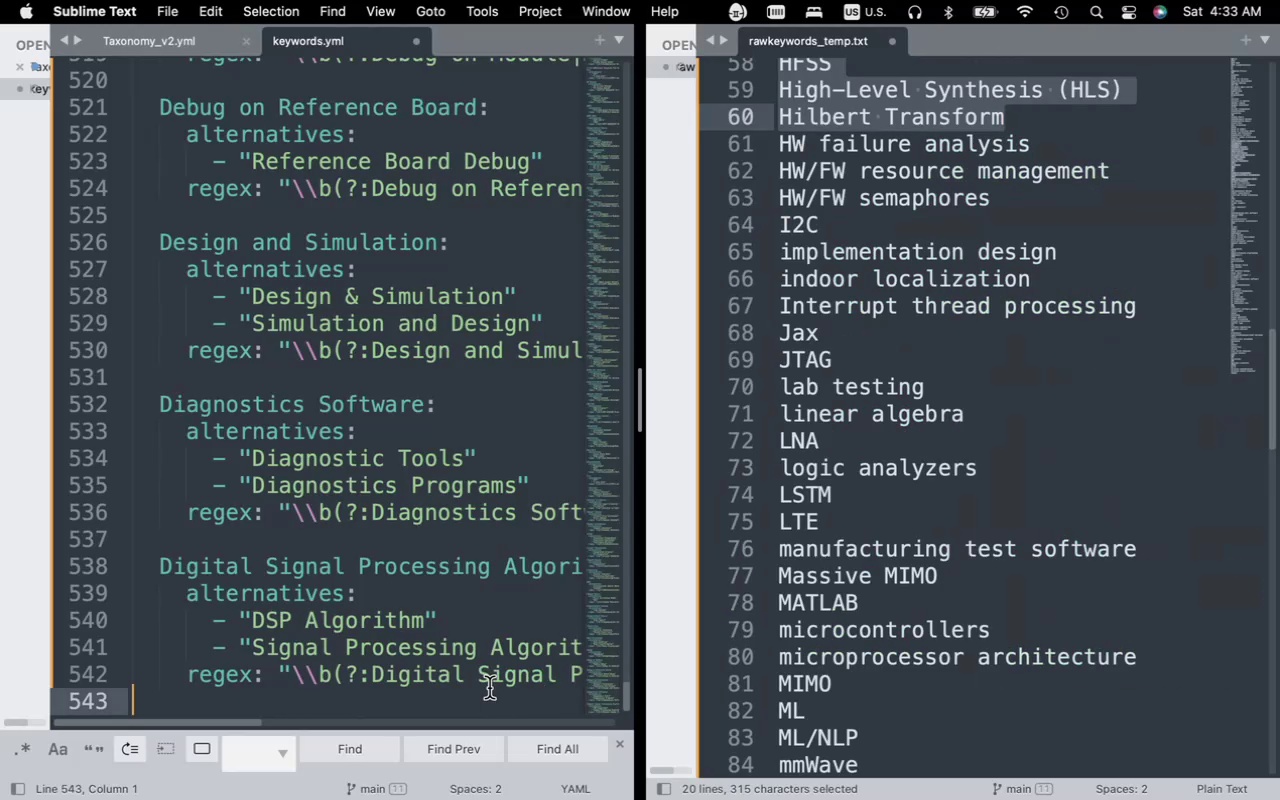 
key(Enter)
 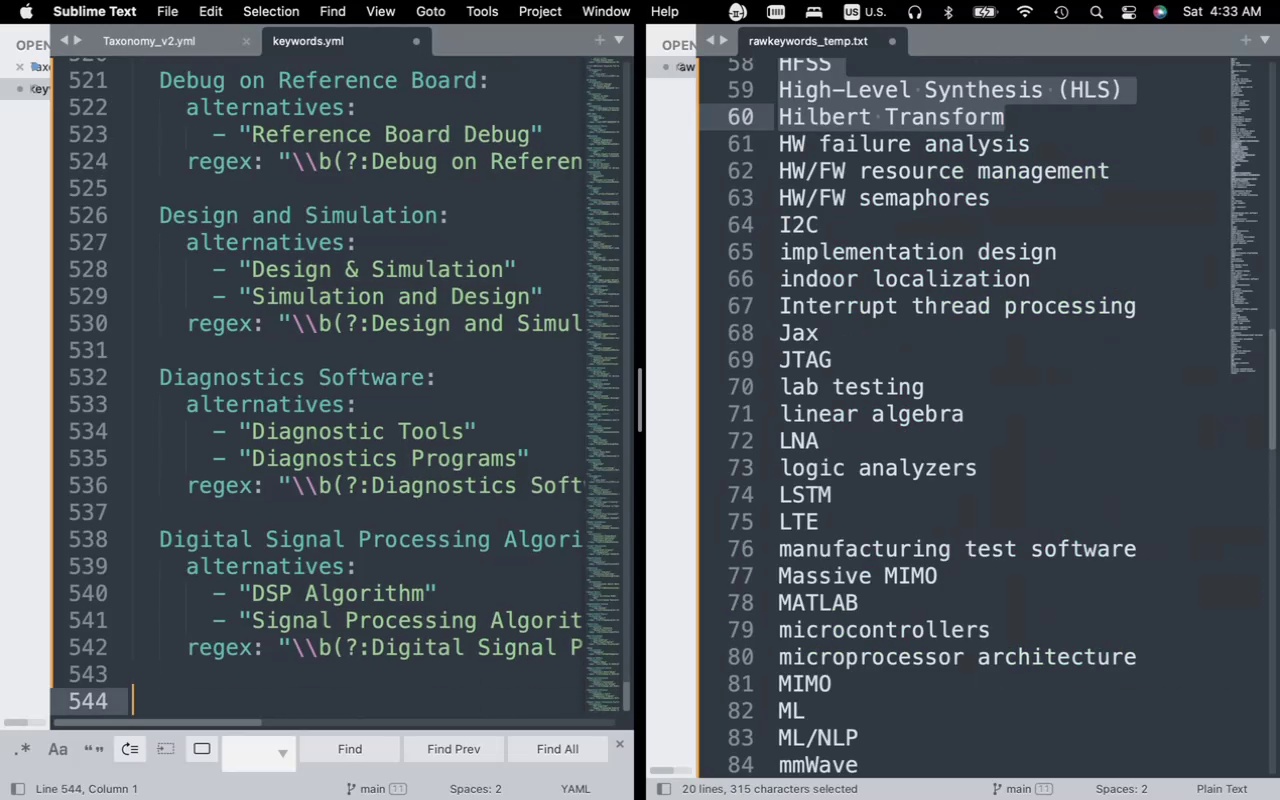 
key(Tab)
 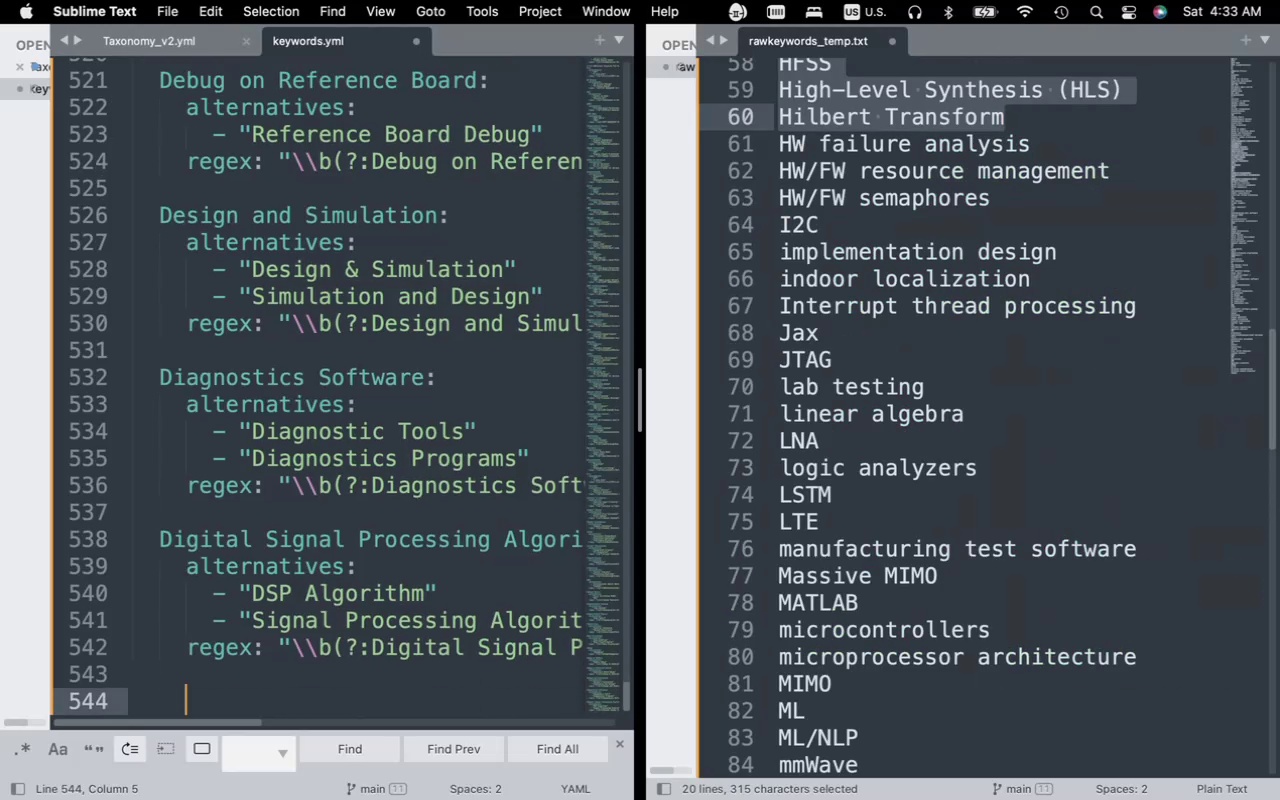 
key(Backspace)
 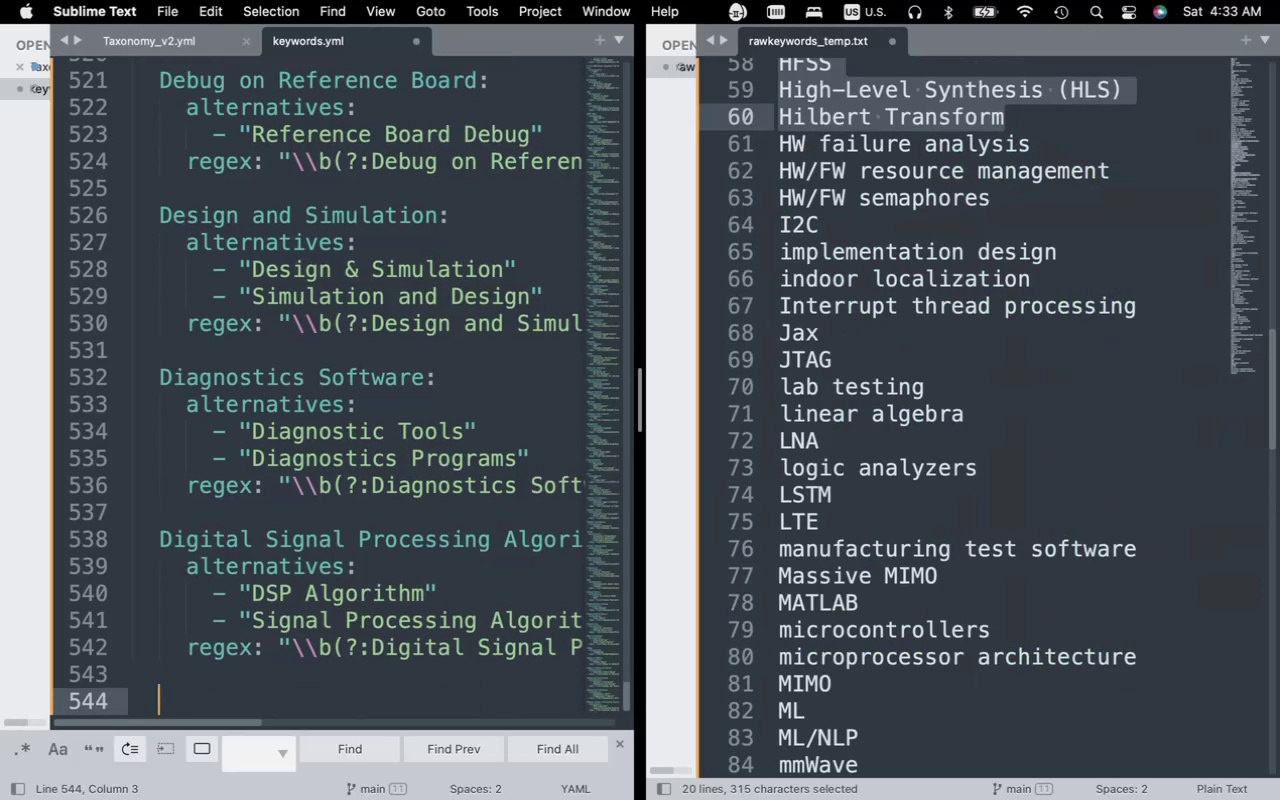 
key(Meta+V)
 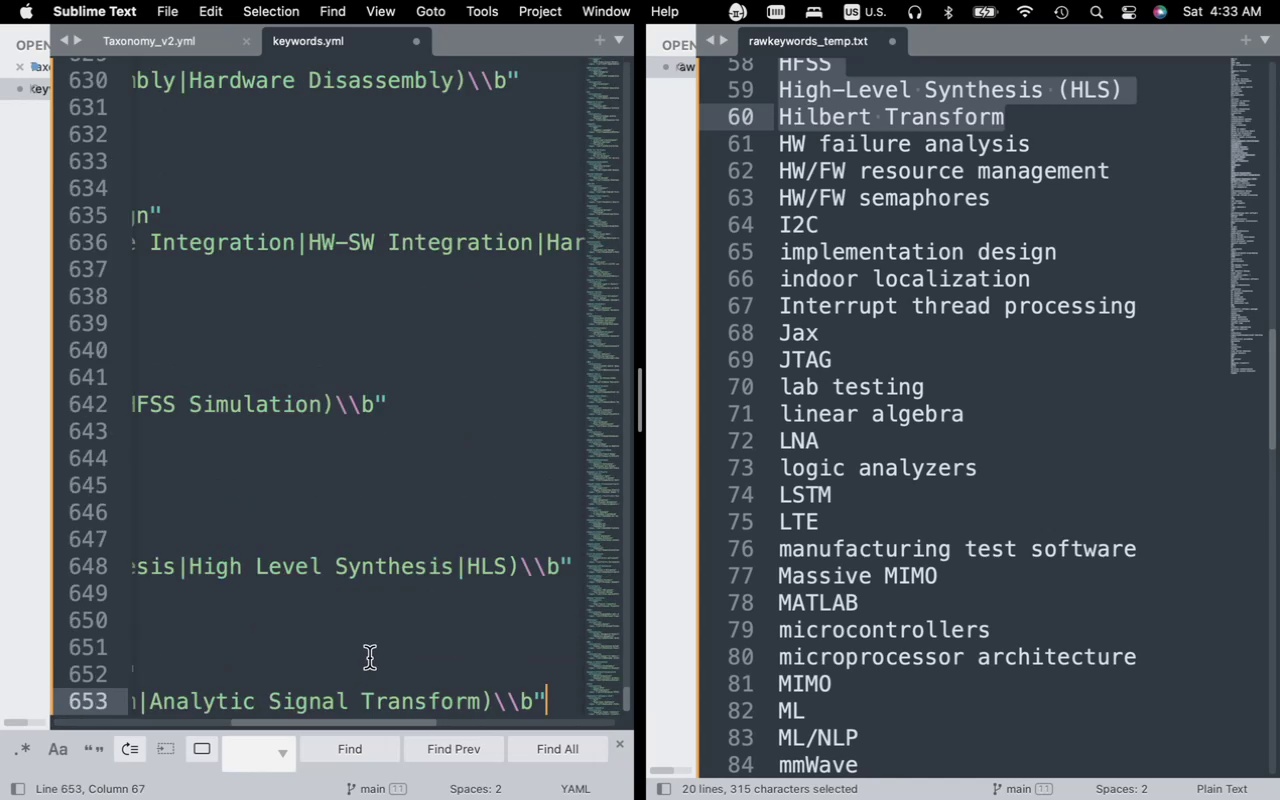 
wait(7.26)
 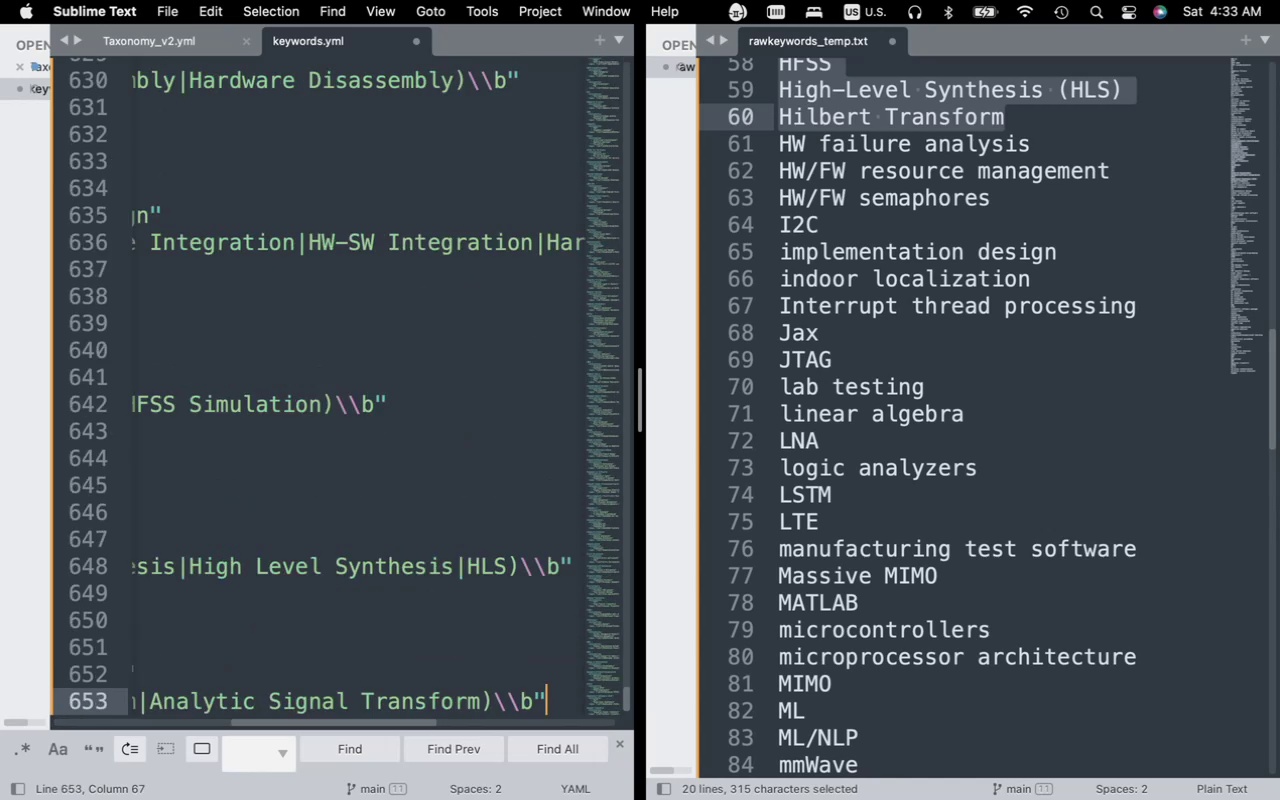 
left_click_drag(start_coordinate=[378, 722], to_coordinate=[172, 721])
 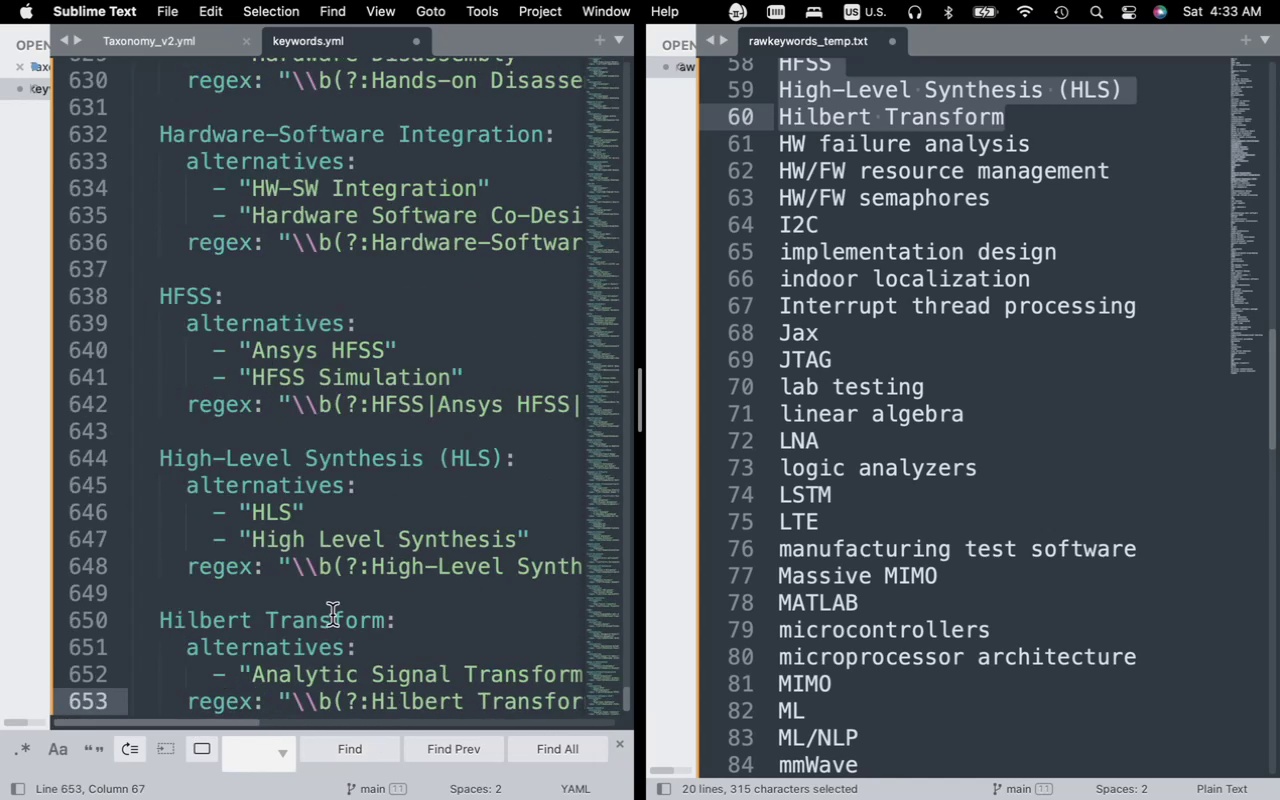 
scroll: coordinate [331, 616], scroll_direction: down, amount: 11.0
 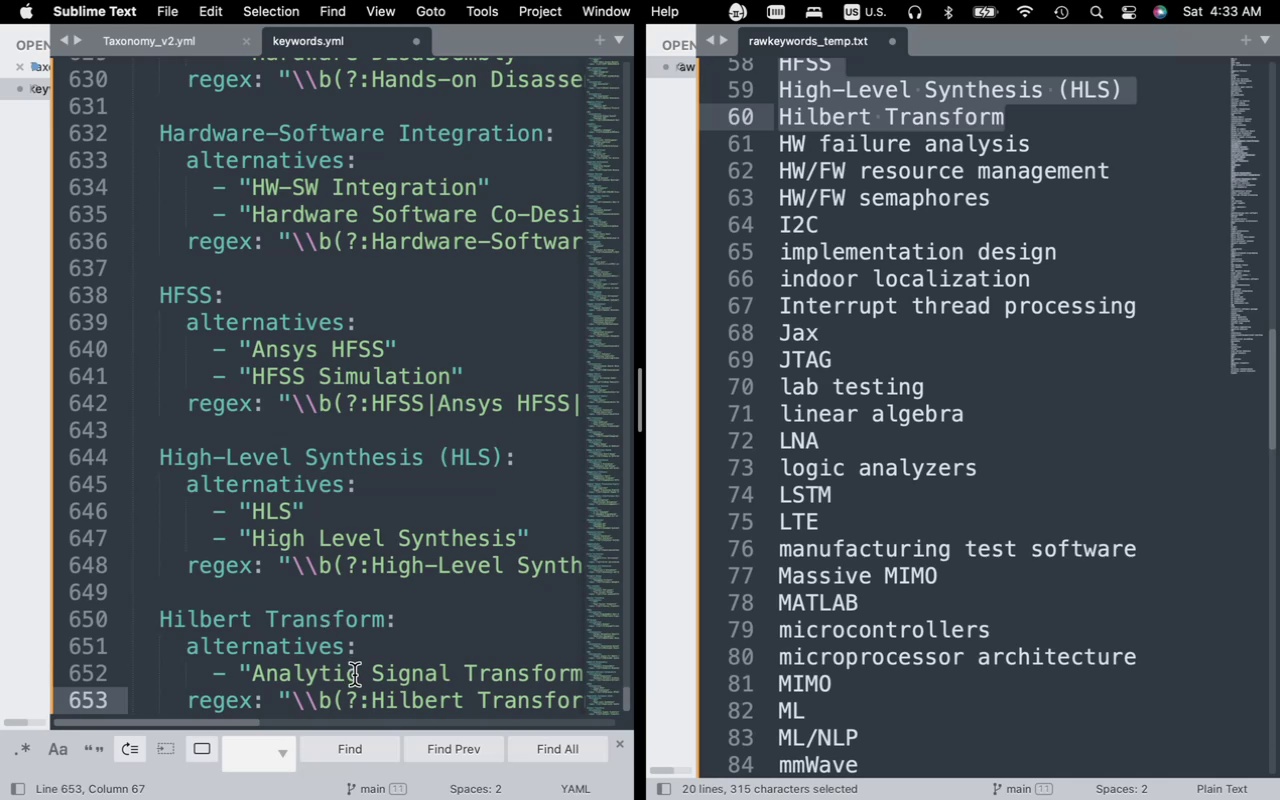 
left_click([354, 675])
 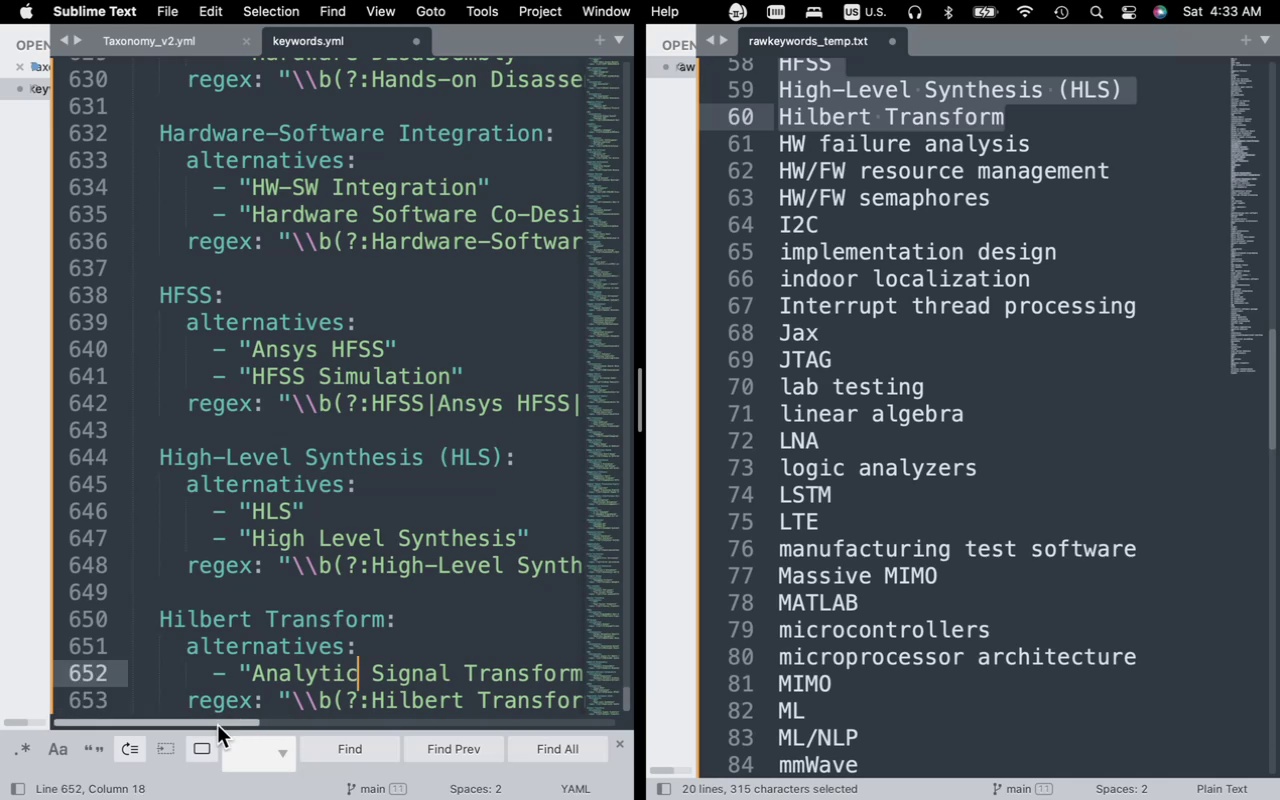 
left_click_drag(start_coordinate=[217, 725], to_coordinate=[431, 717])
 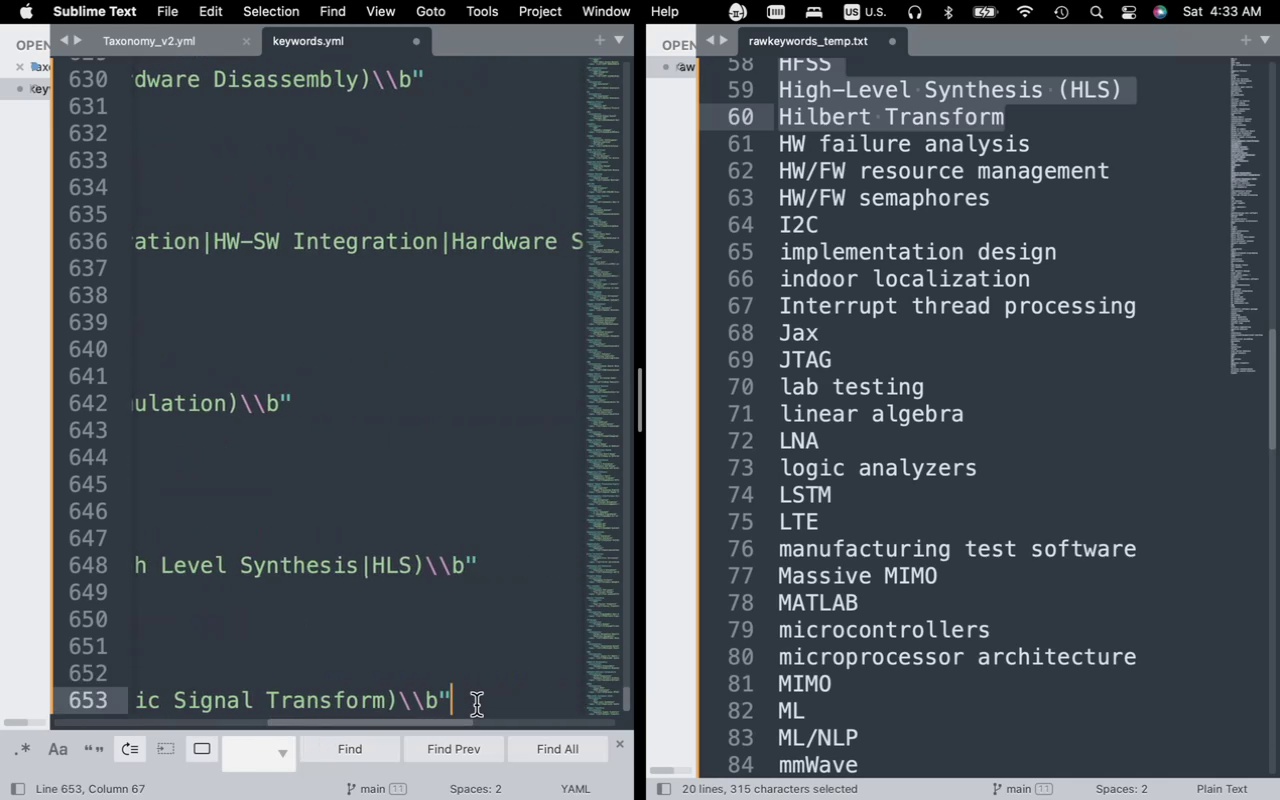 
left_click([476, 705])
 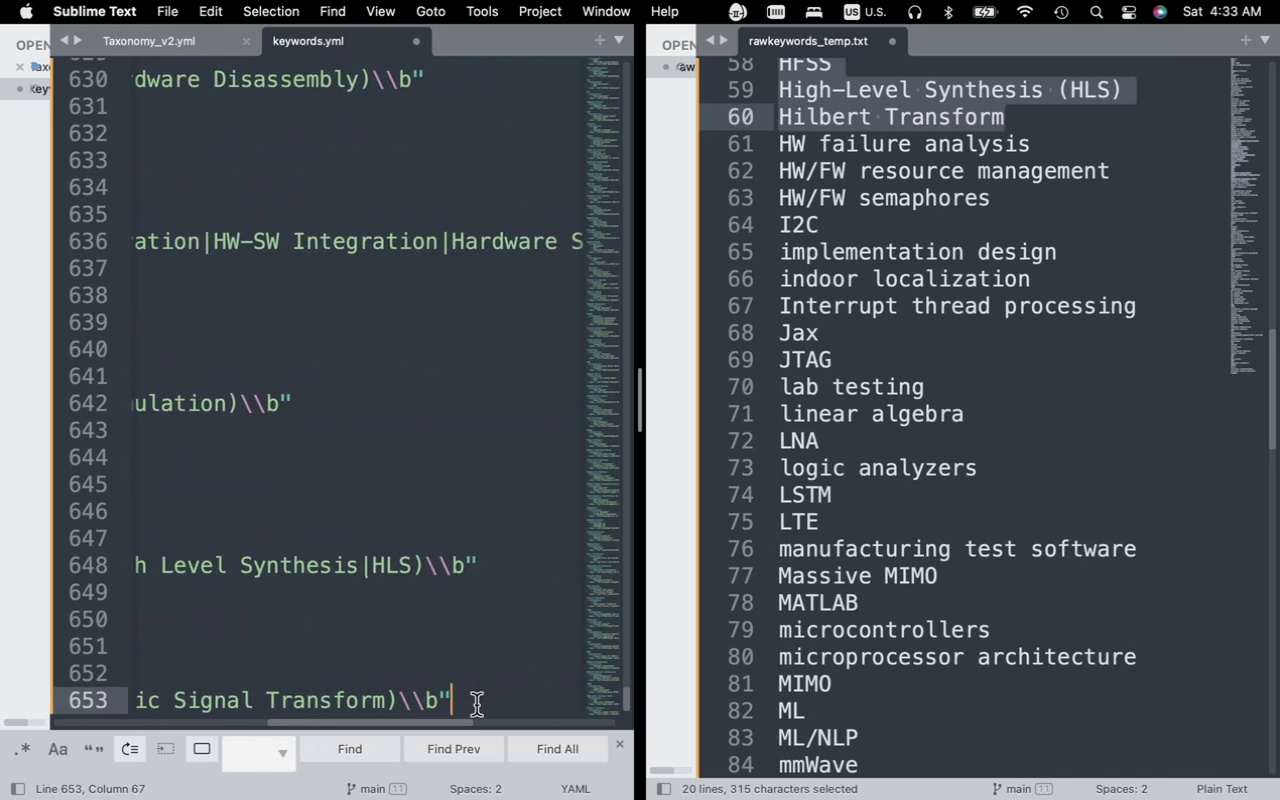 
key(Enter)
 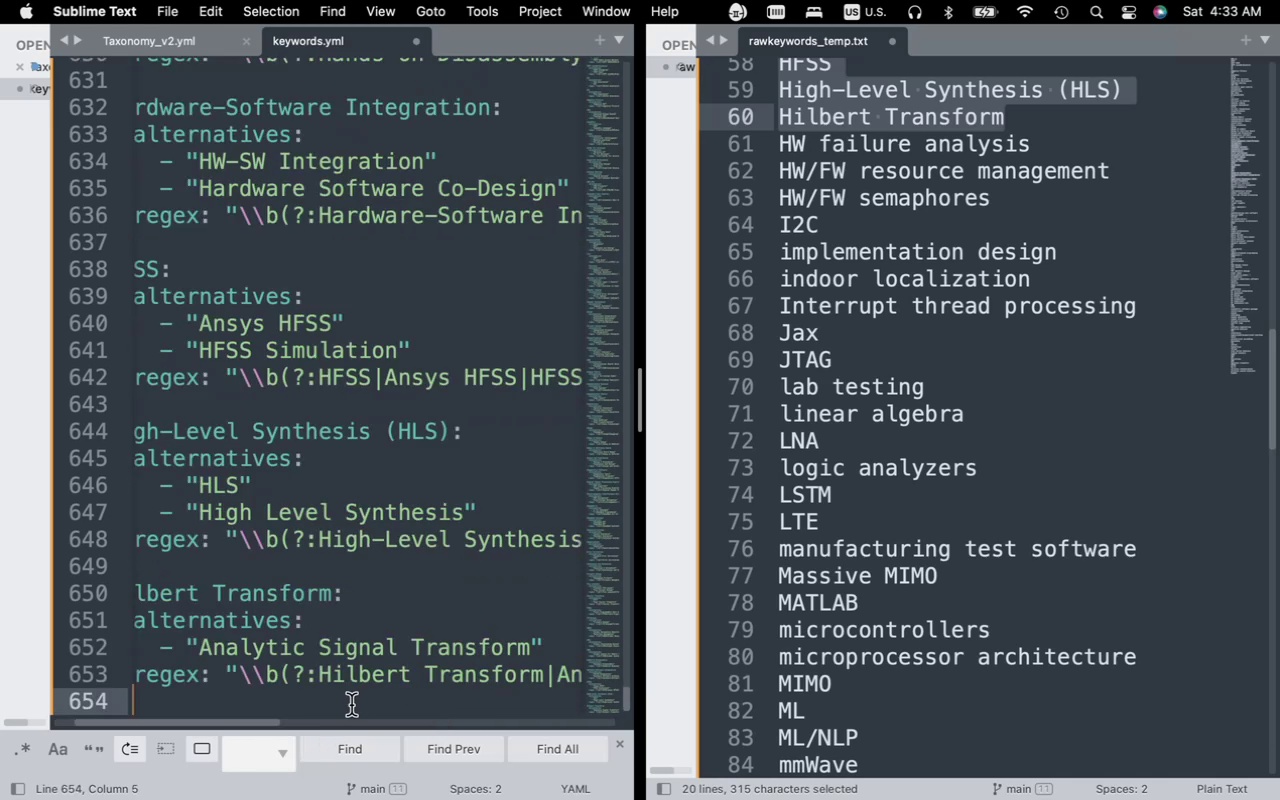 
left_click_drag(start_coordinate=[249, 723], to_coordinate=[208, 724])
 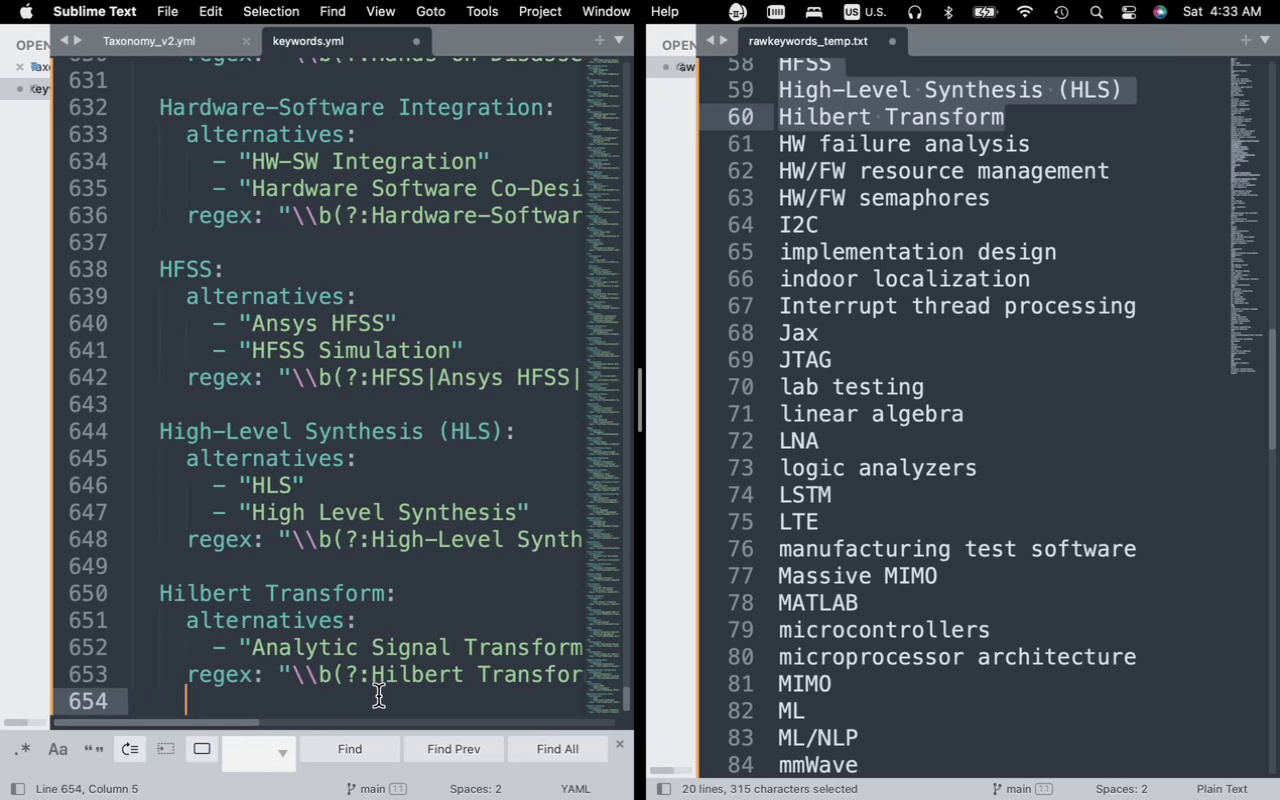 
key(Backspace)
 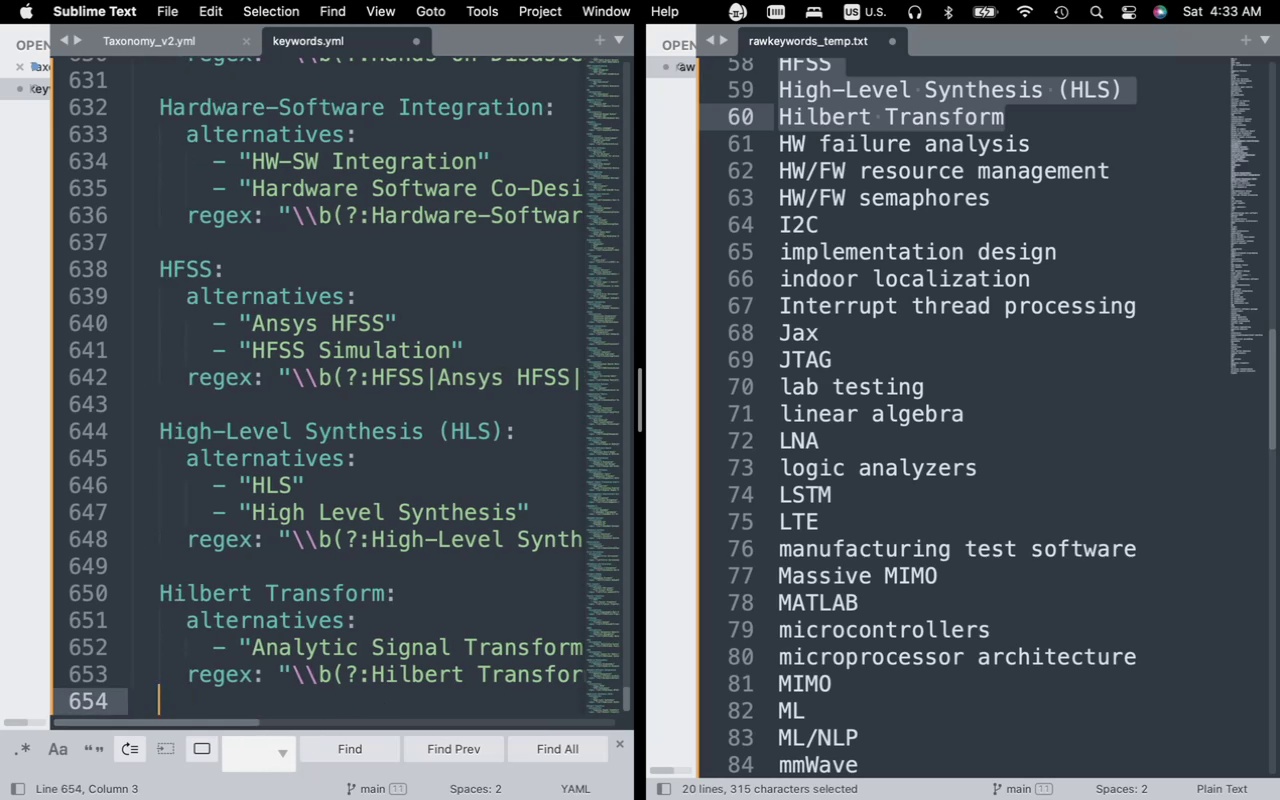 
key(Enter)
 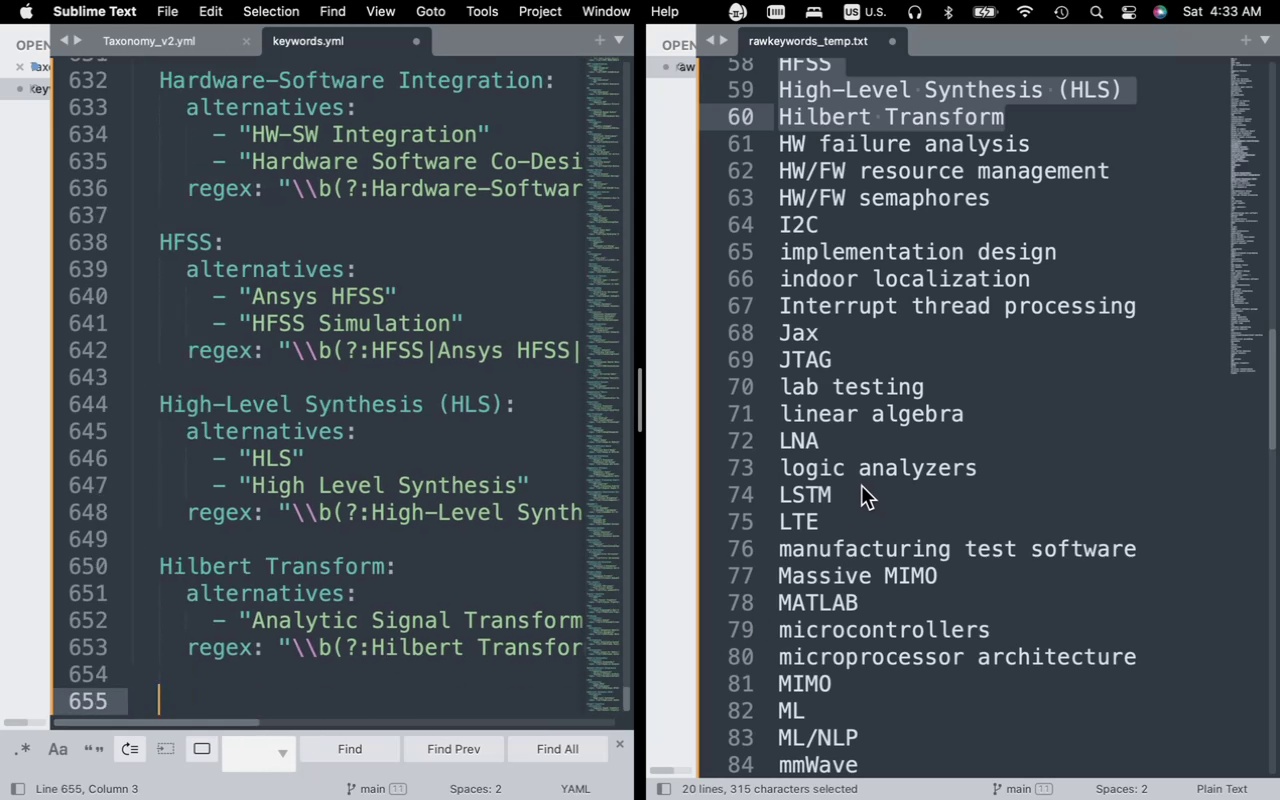 
left_click([851, 417])
 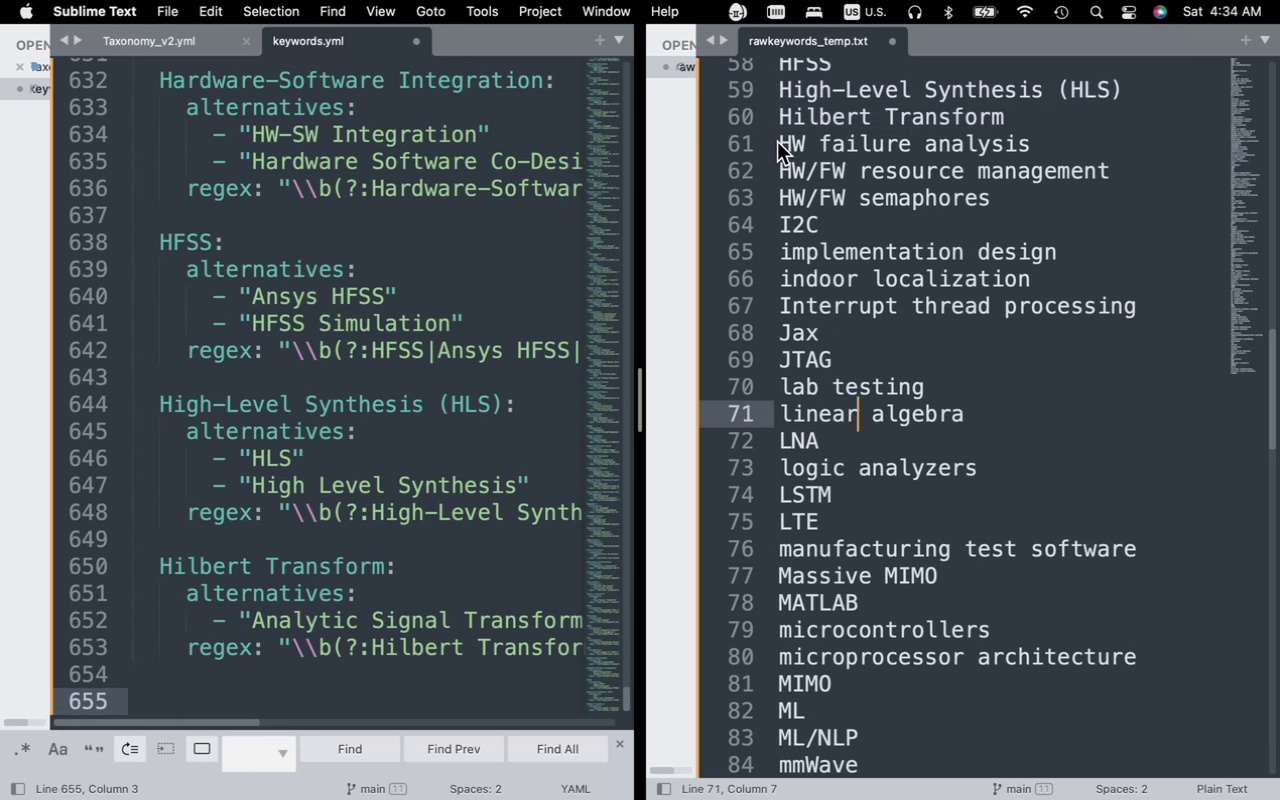 
left_click_drag(start_coordinate=[782, 142], to_coordinate=[848, 799])
 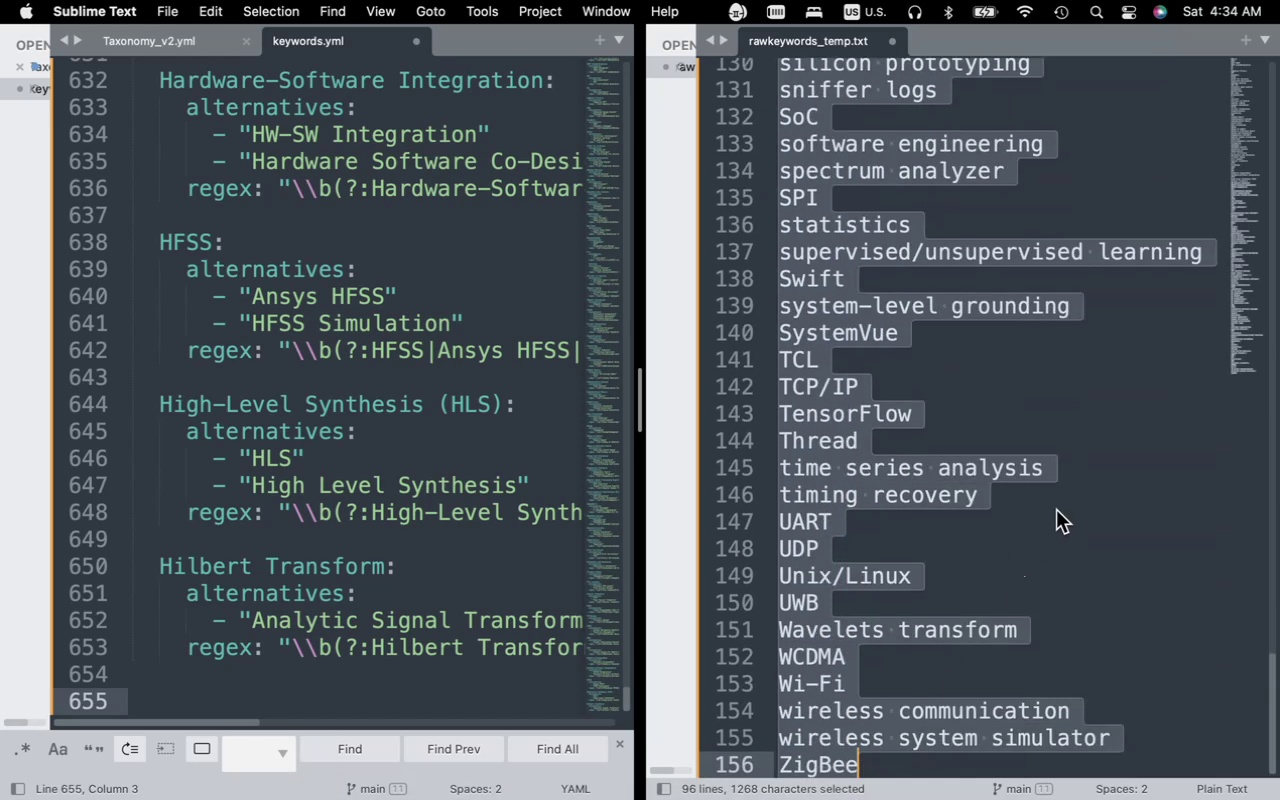 
key(Meta+C)
 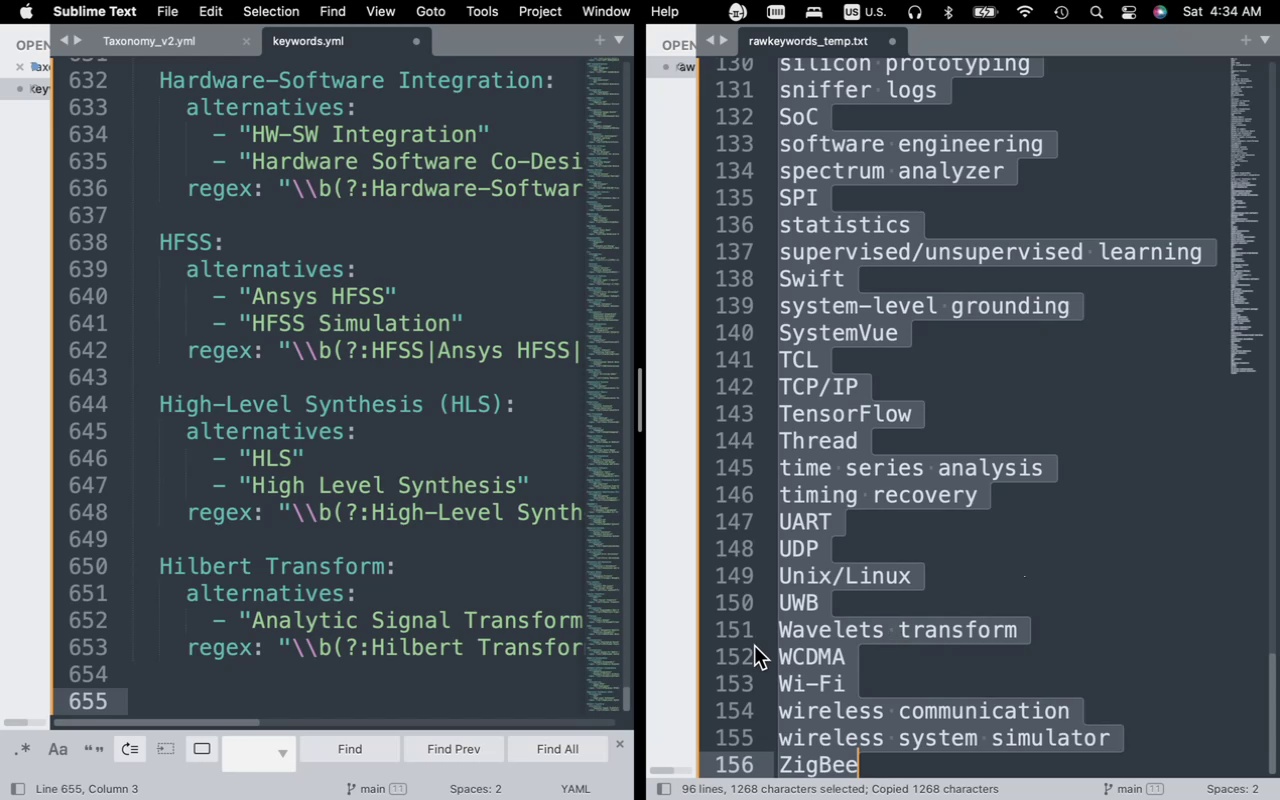 
wait(8.66)
 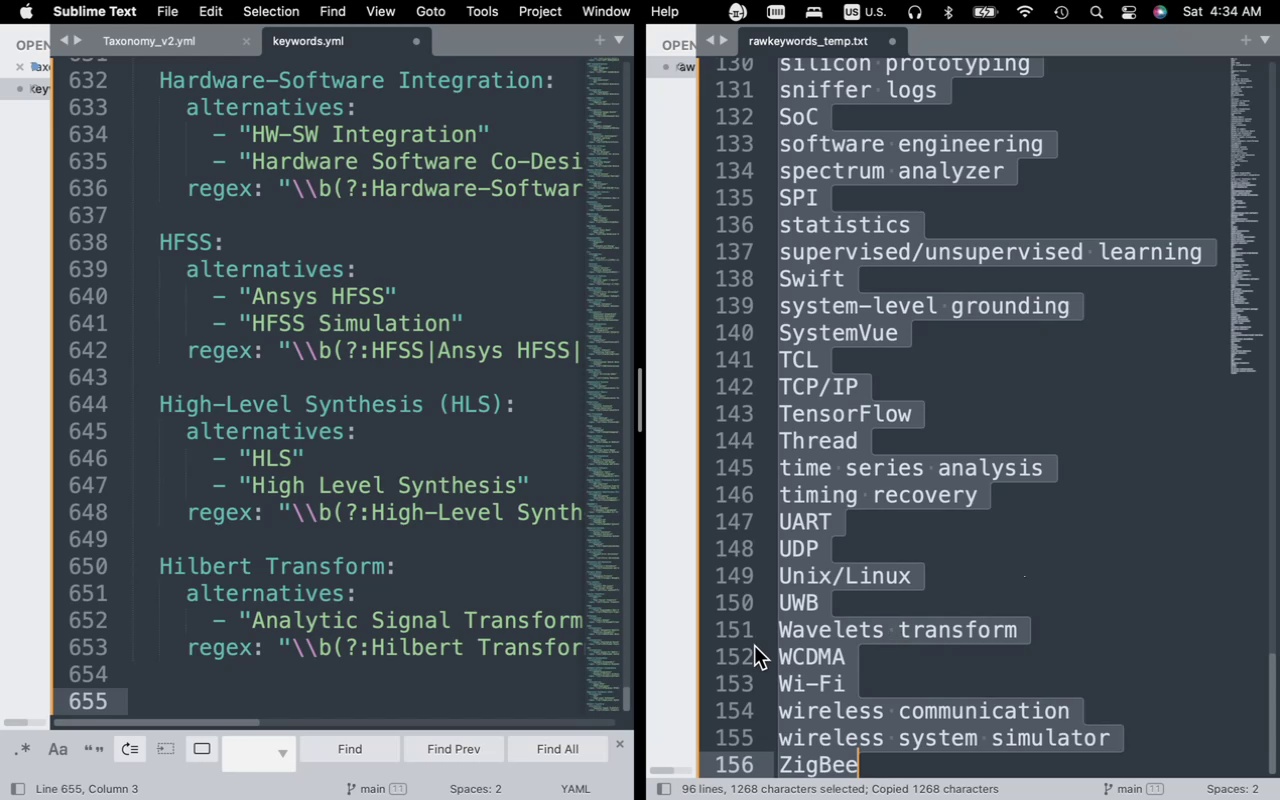 
left_click([661, 676])
 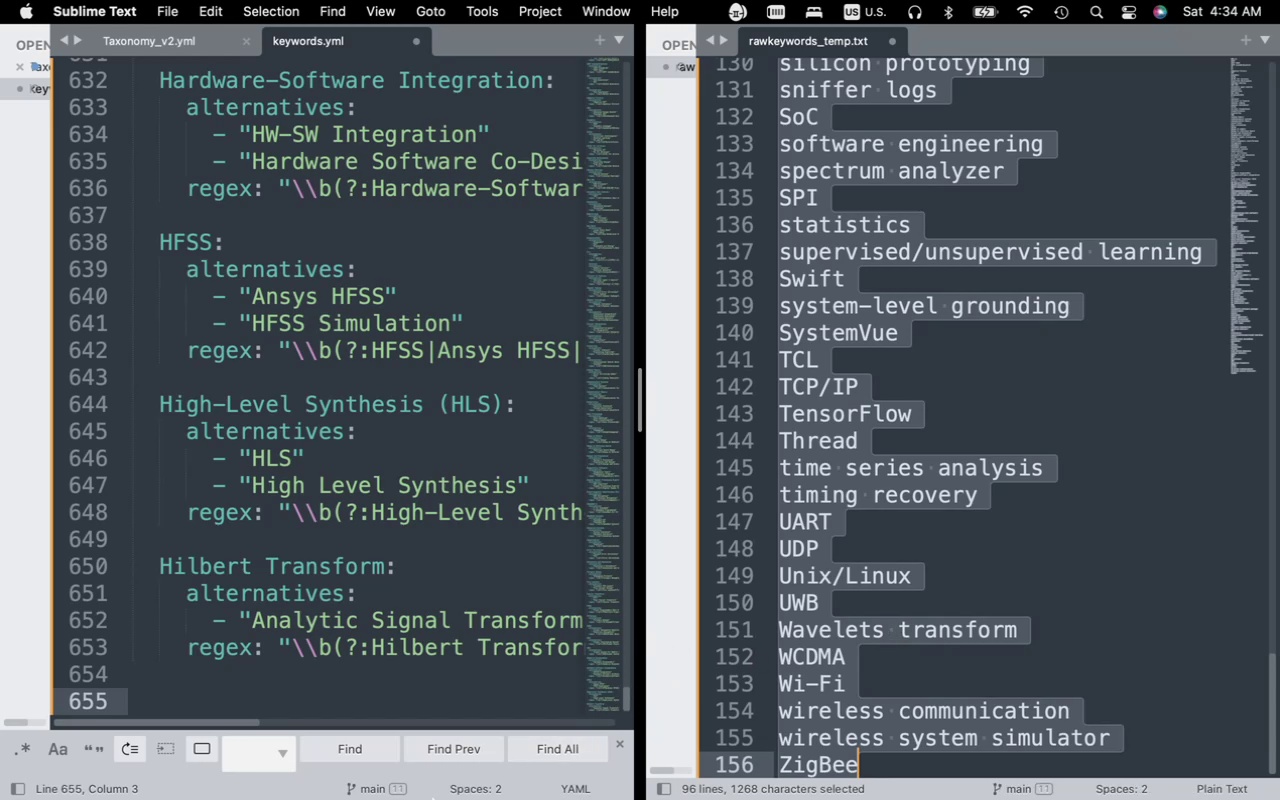 
mouse_move([374, 777])
 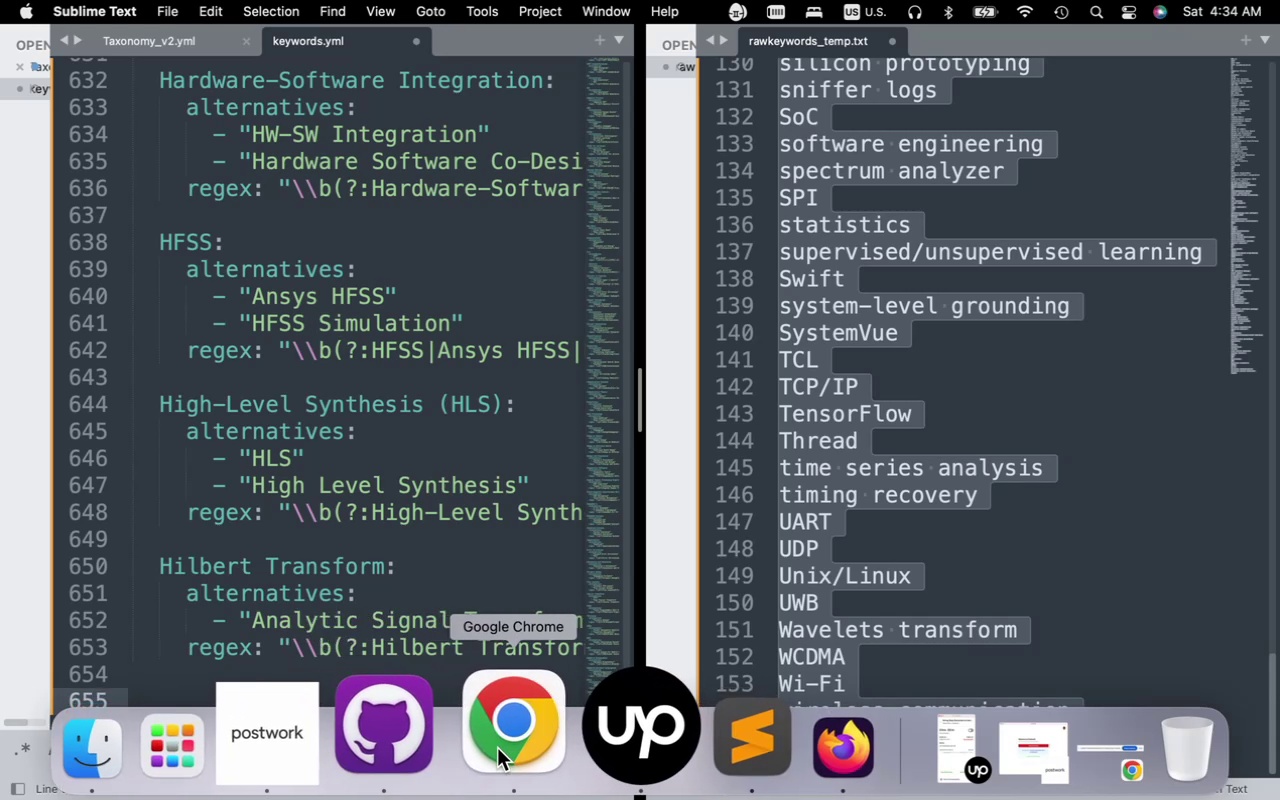 
left_click([497, 748])
 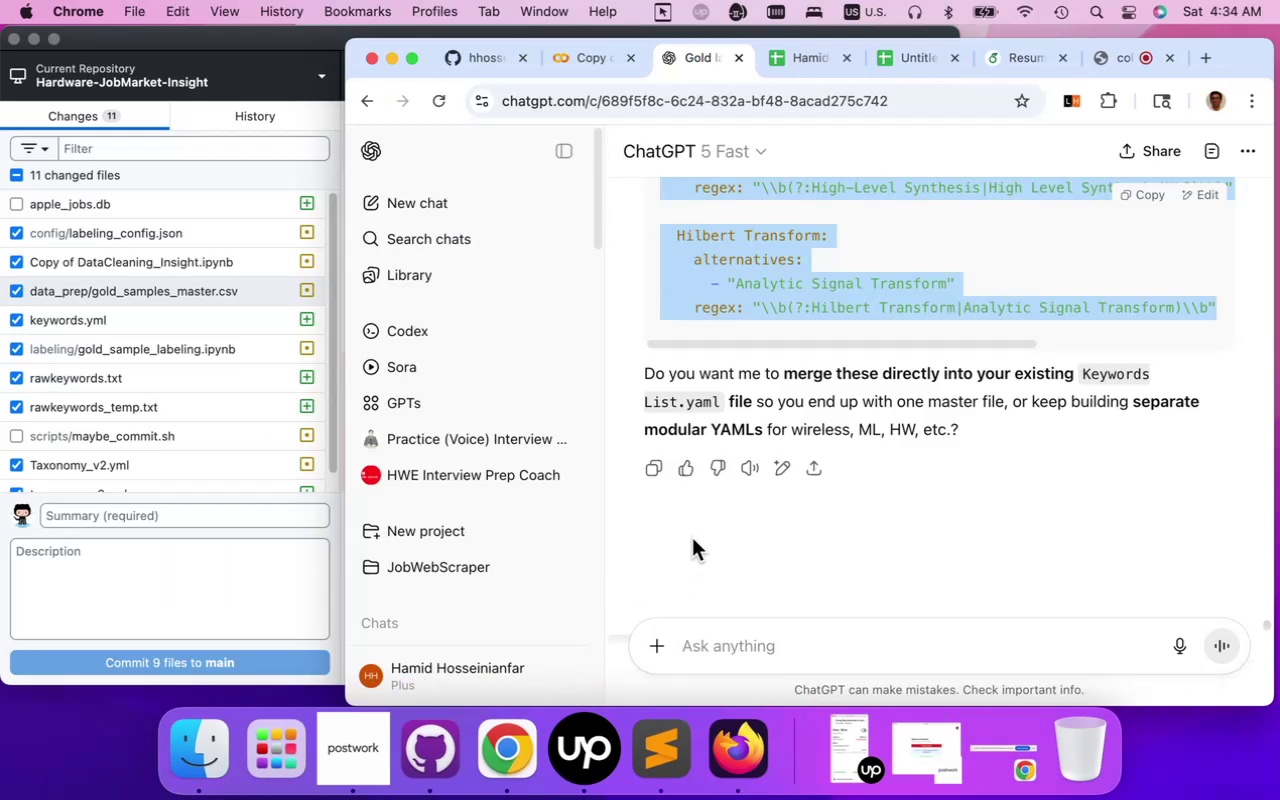 
left_click([774, 638])
 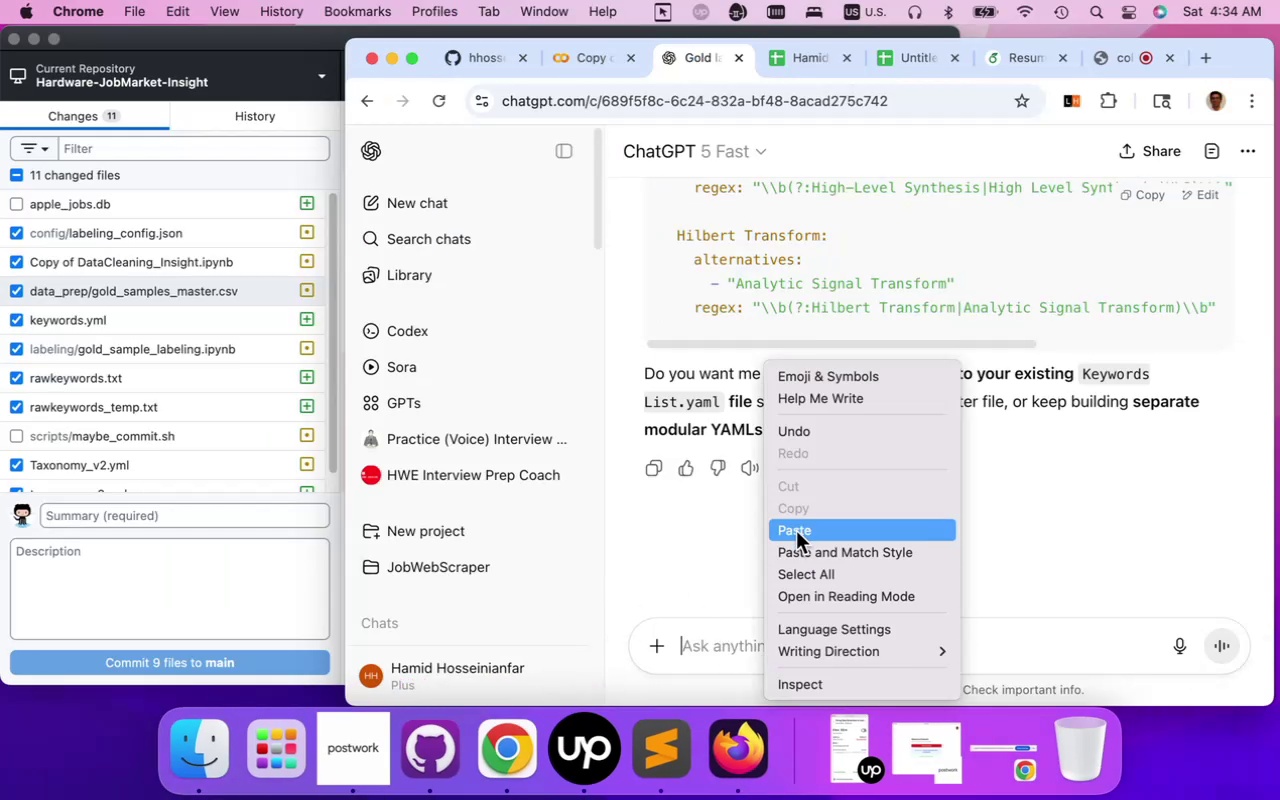 
left_click([796, 531])
 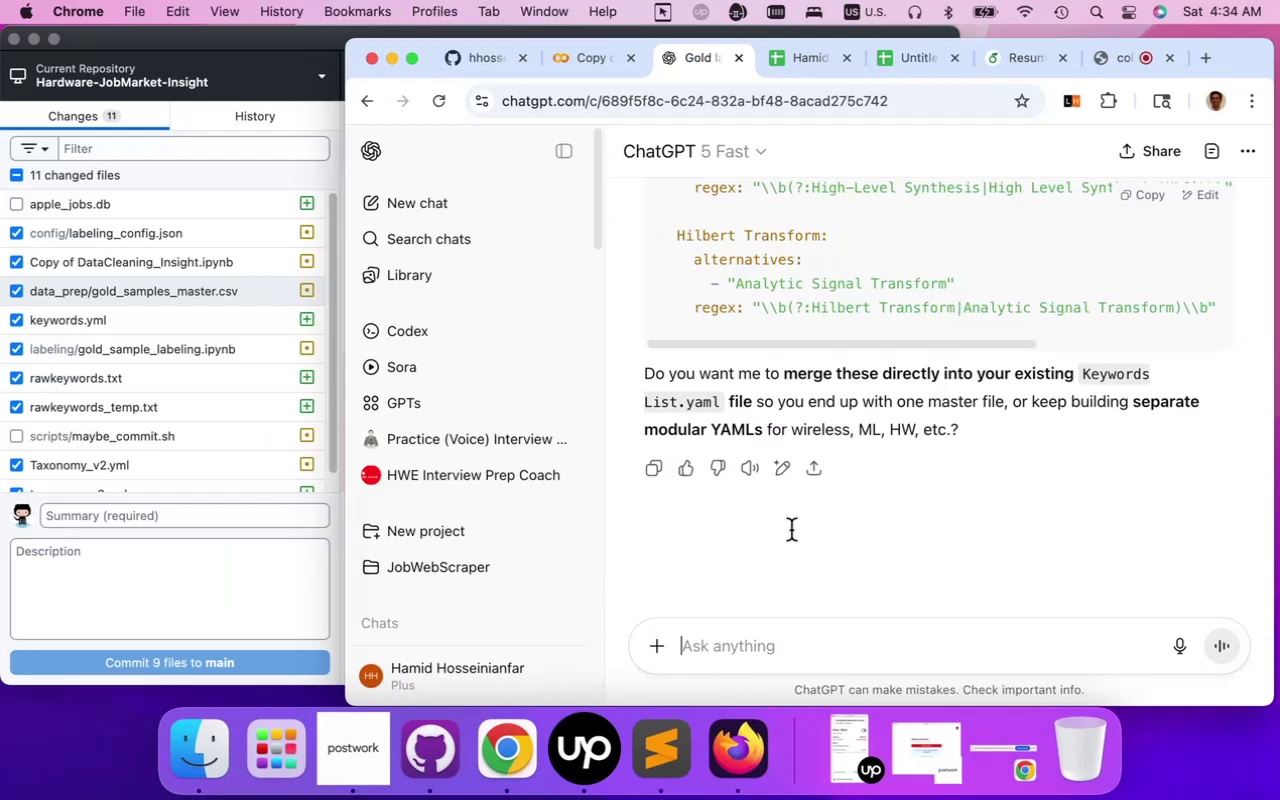 
mouse_move([815, 521])
 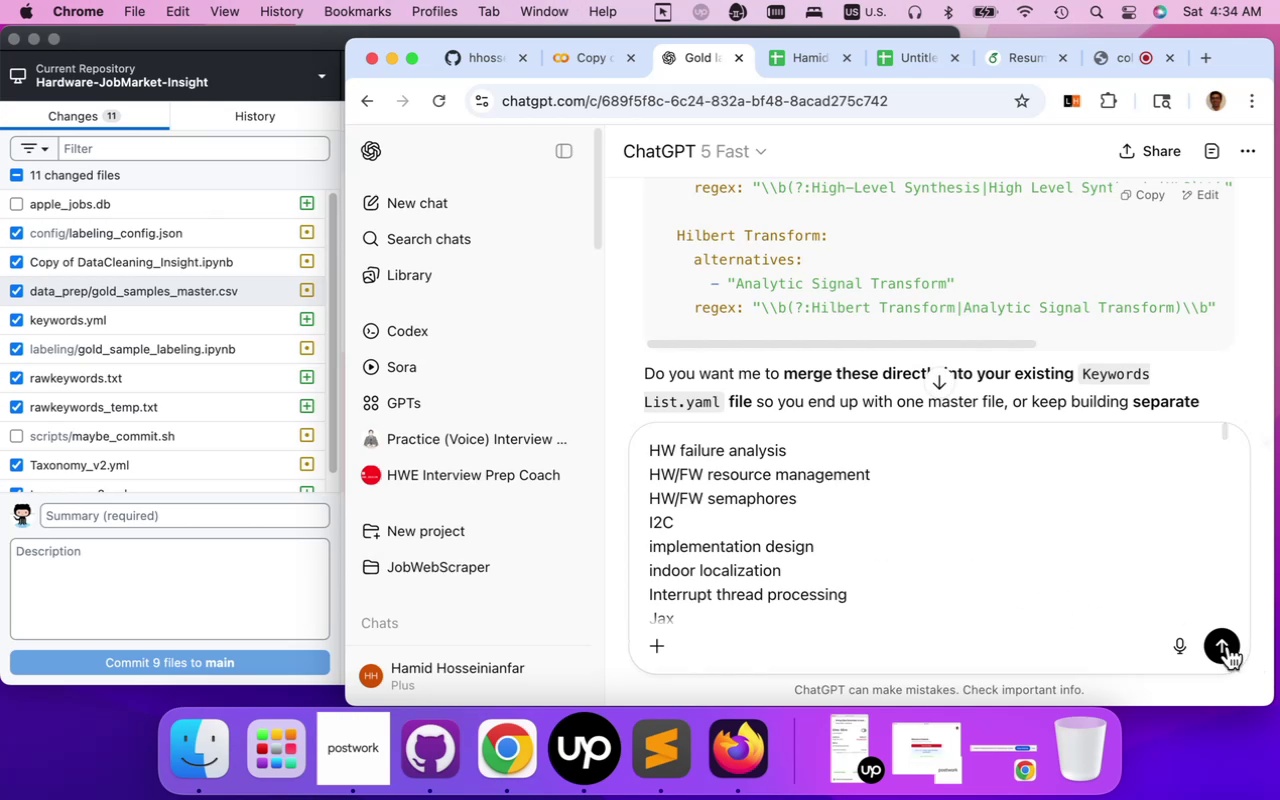 
left_click([1228, 646])
 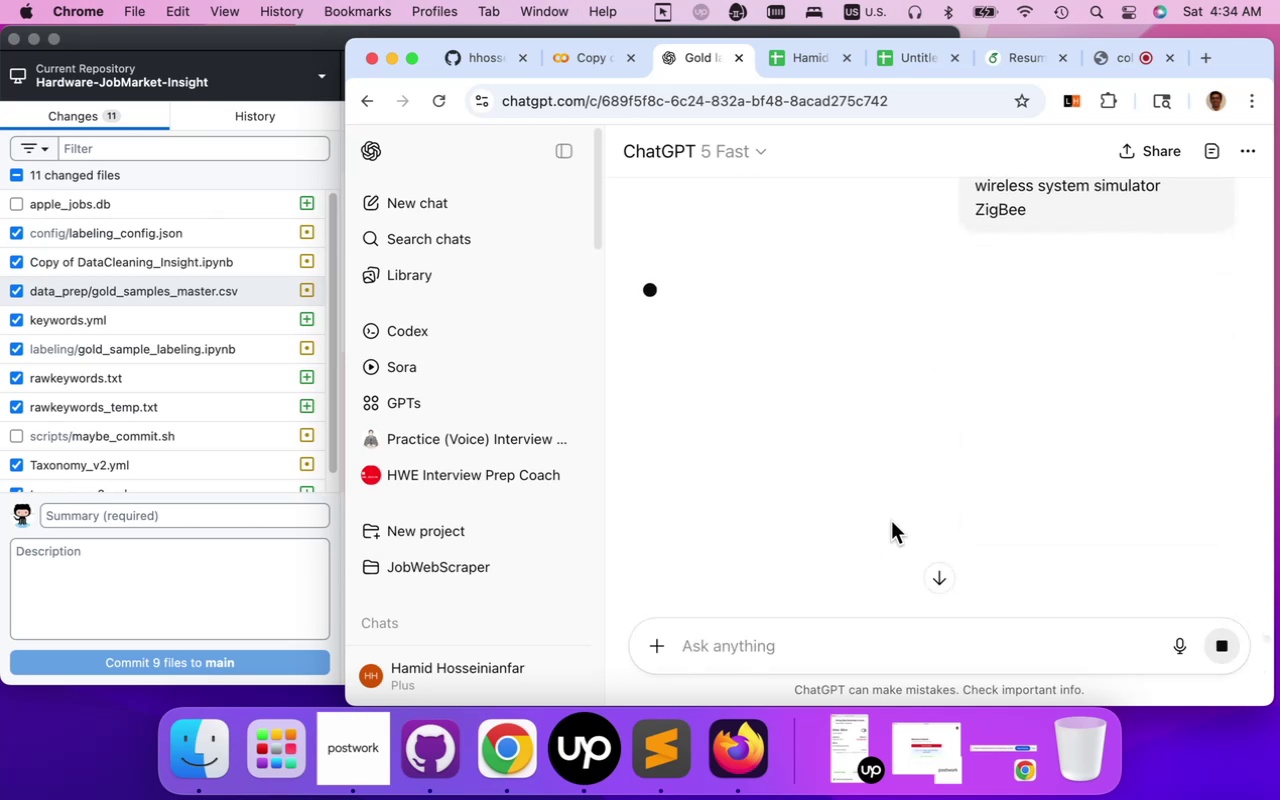 
wait(5.22)
 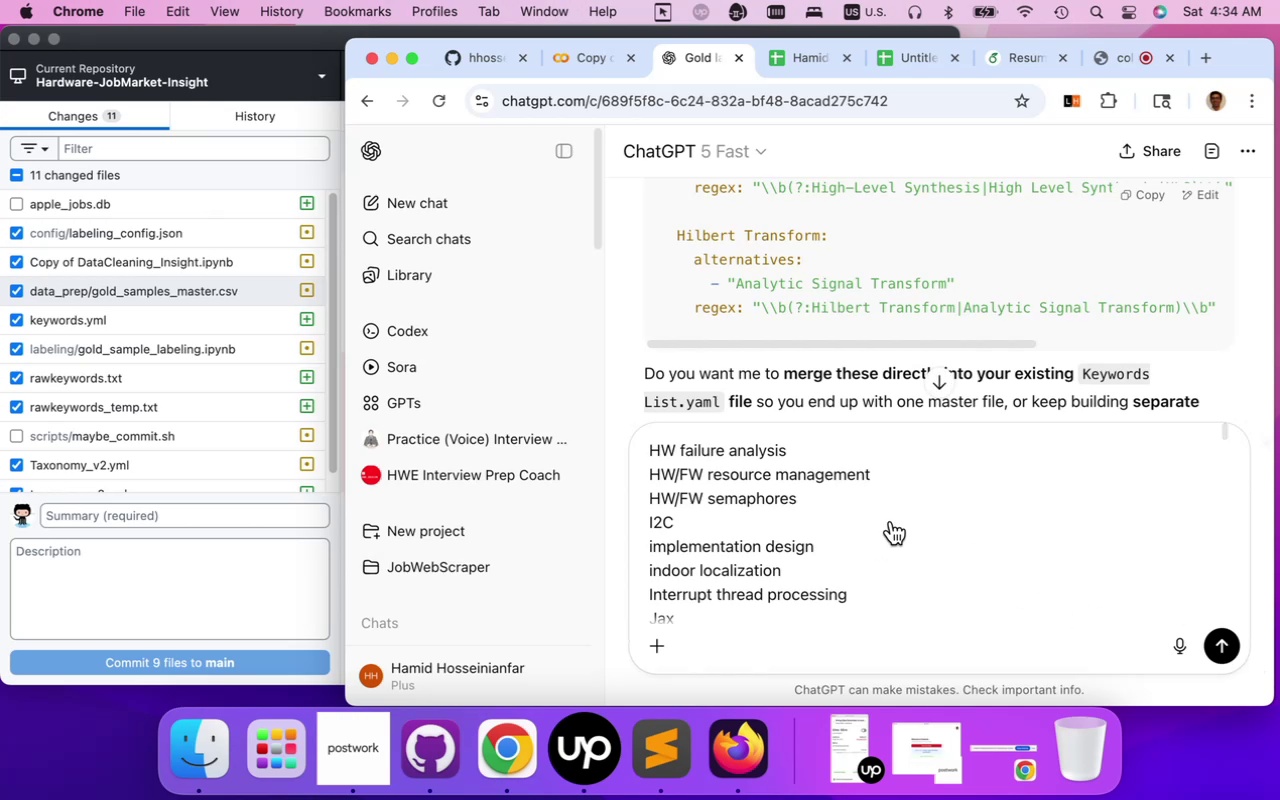 
scroll: coordinate [843, 447], scroll_direction: up, amount: 4.0
 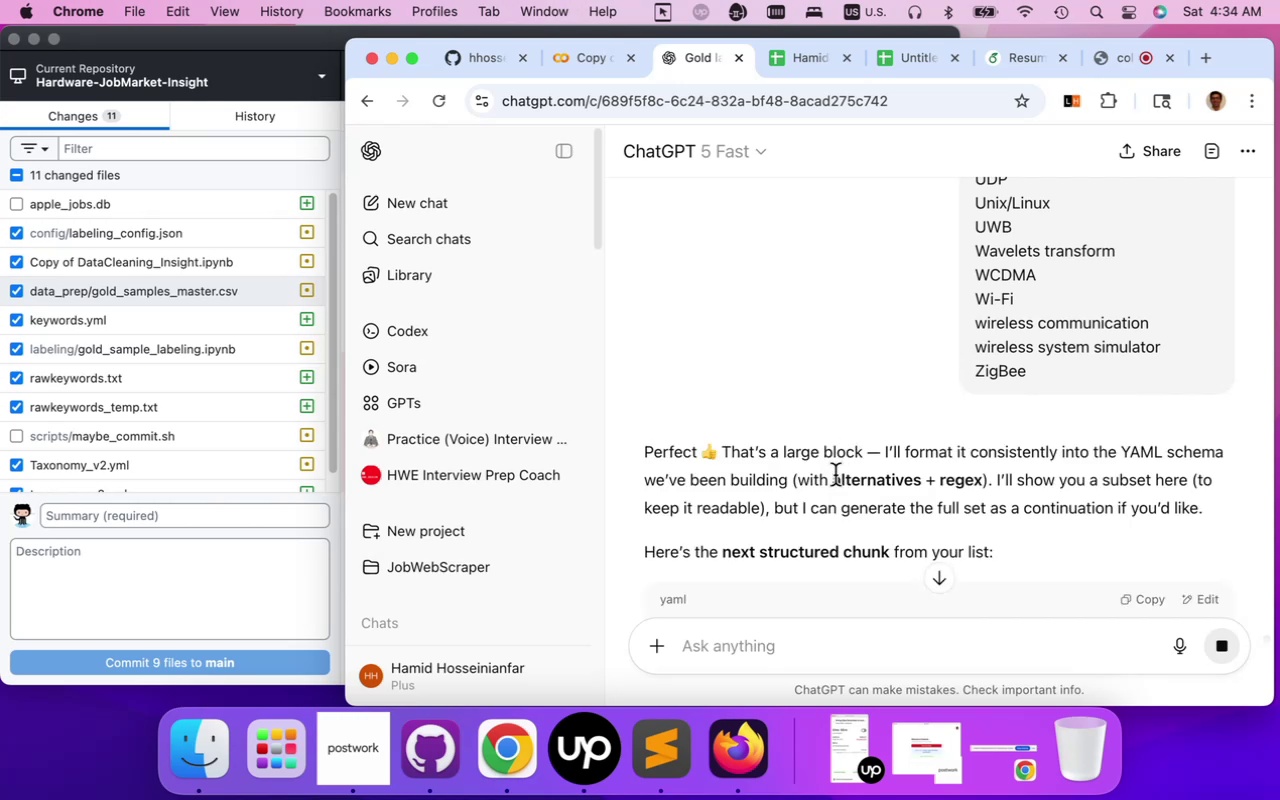 
wait(6.4)
 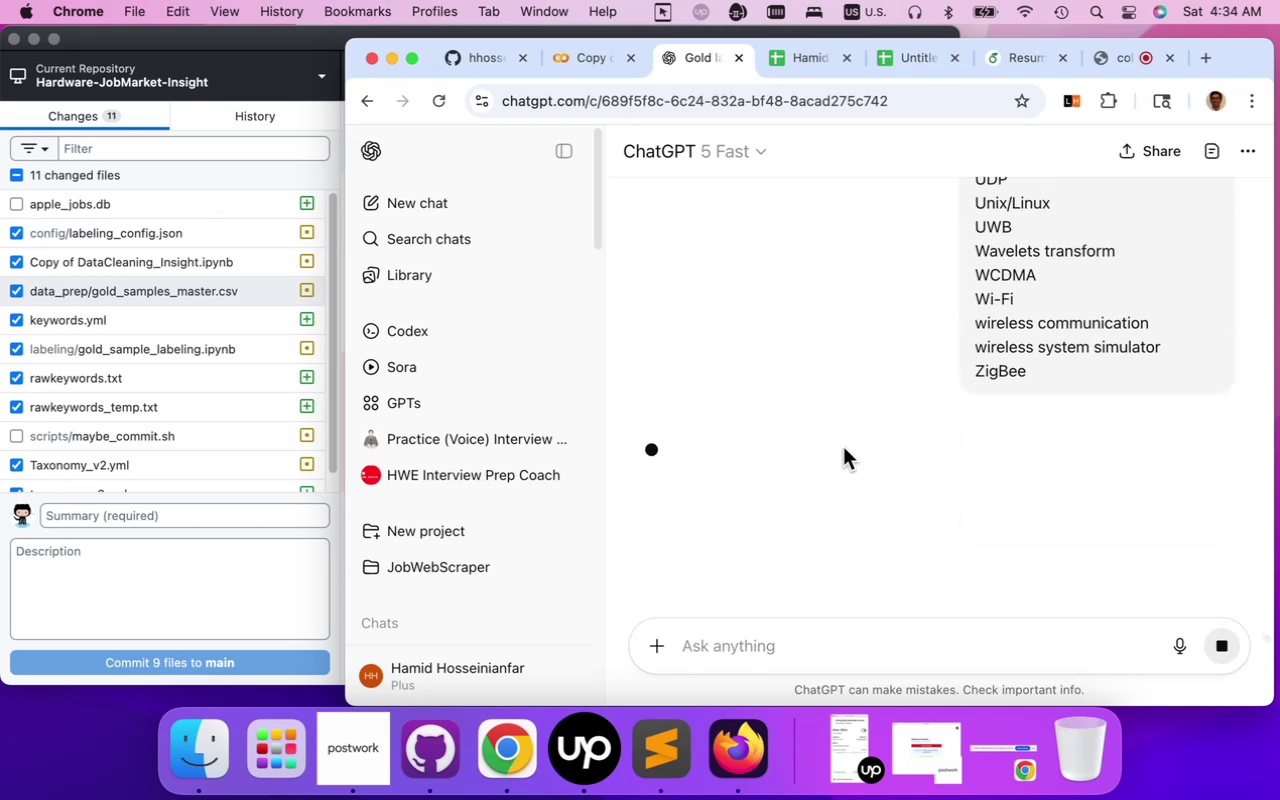 
scroll: coordinate [835, 475], scroll_direction: down, amount: 5.0
 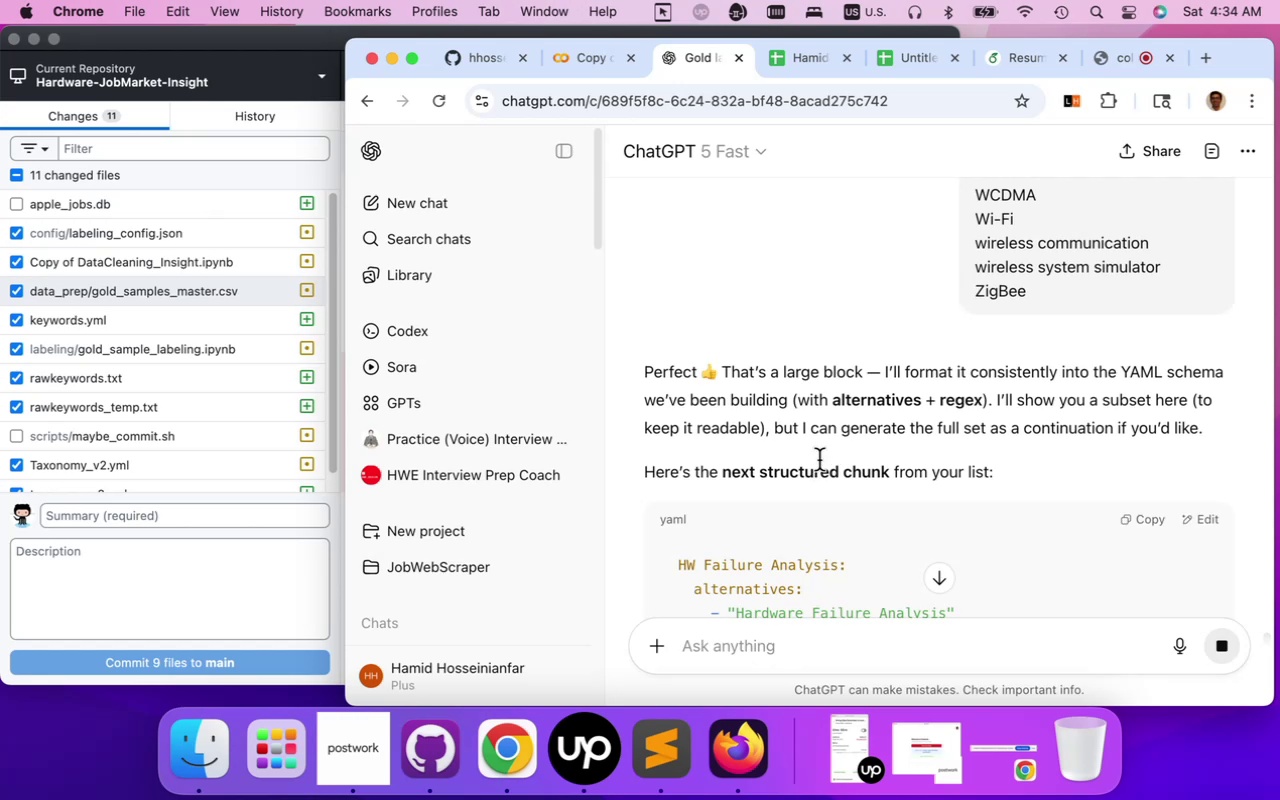 
wait(5.57)
 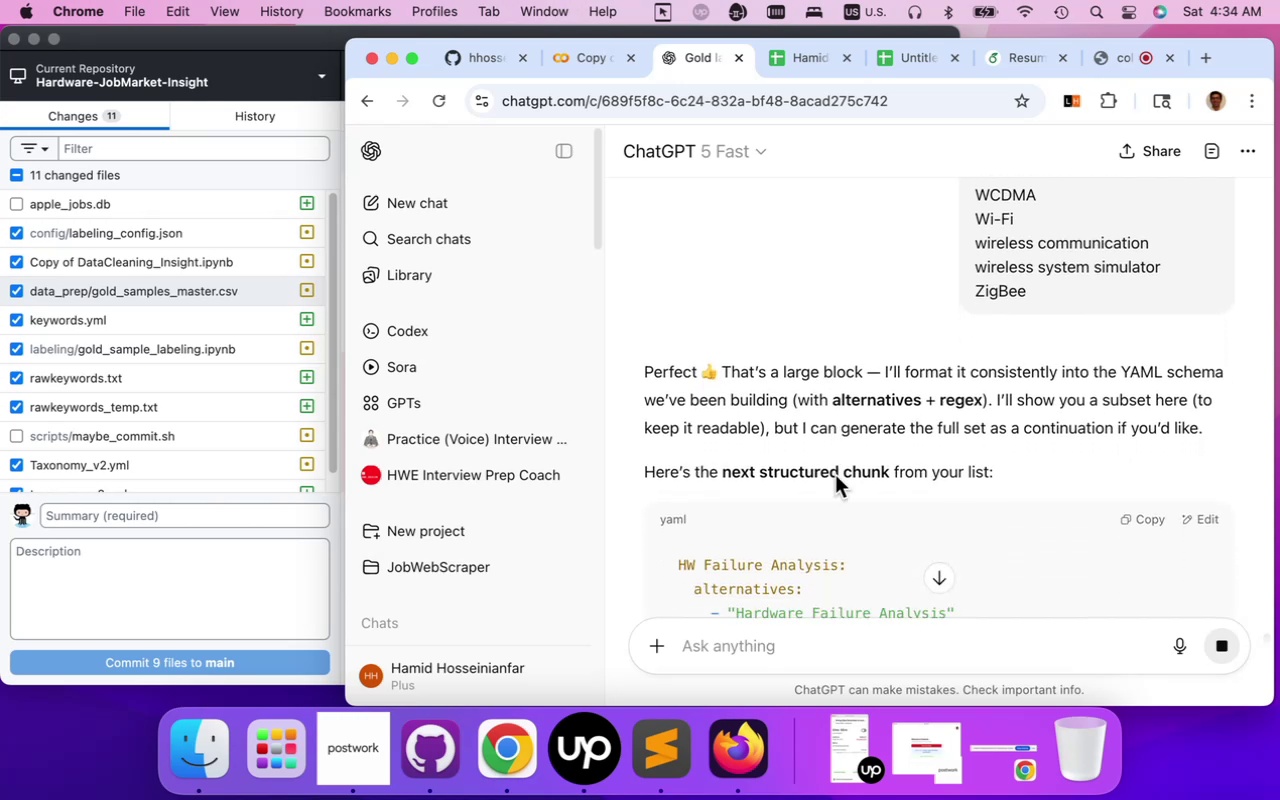 
scroll: coordinate [819, 460], scroll_direction: down, amount: 3.0
 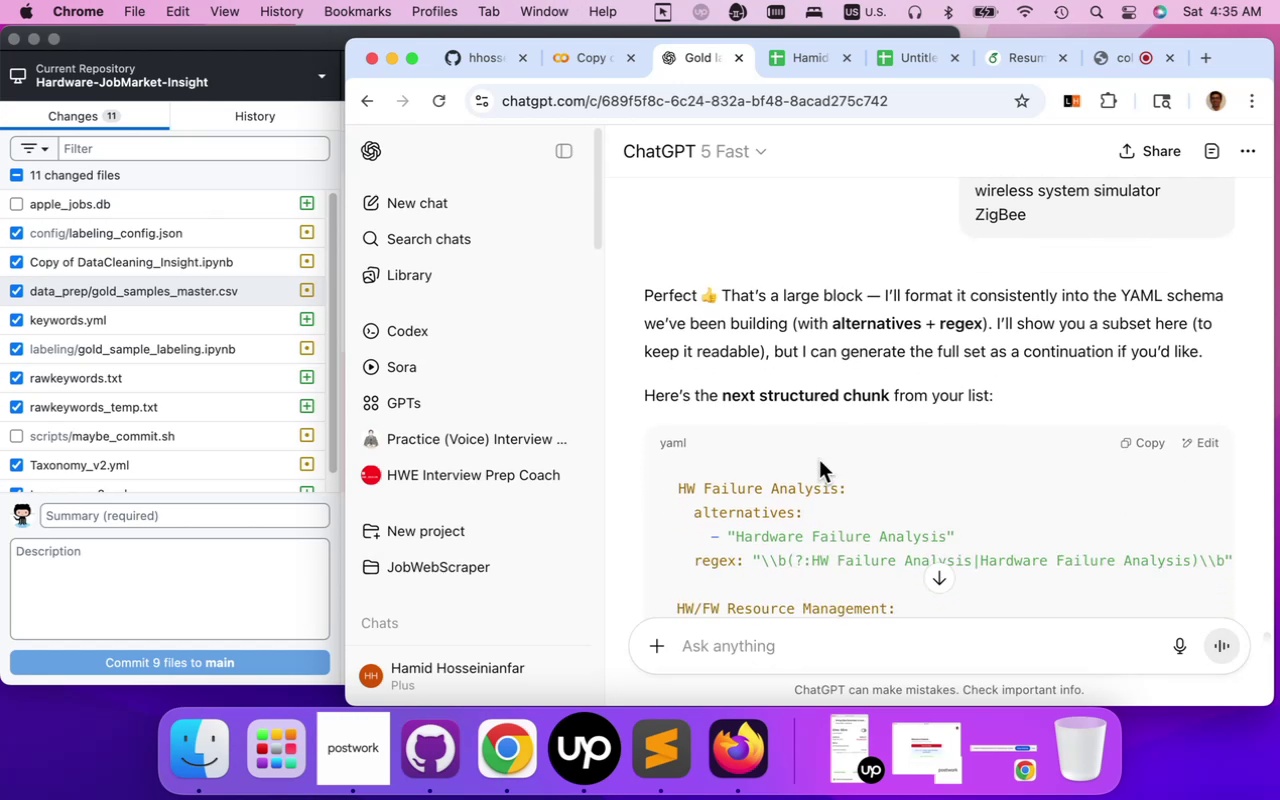 
wait(5.9)
 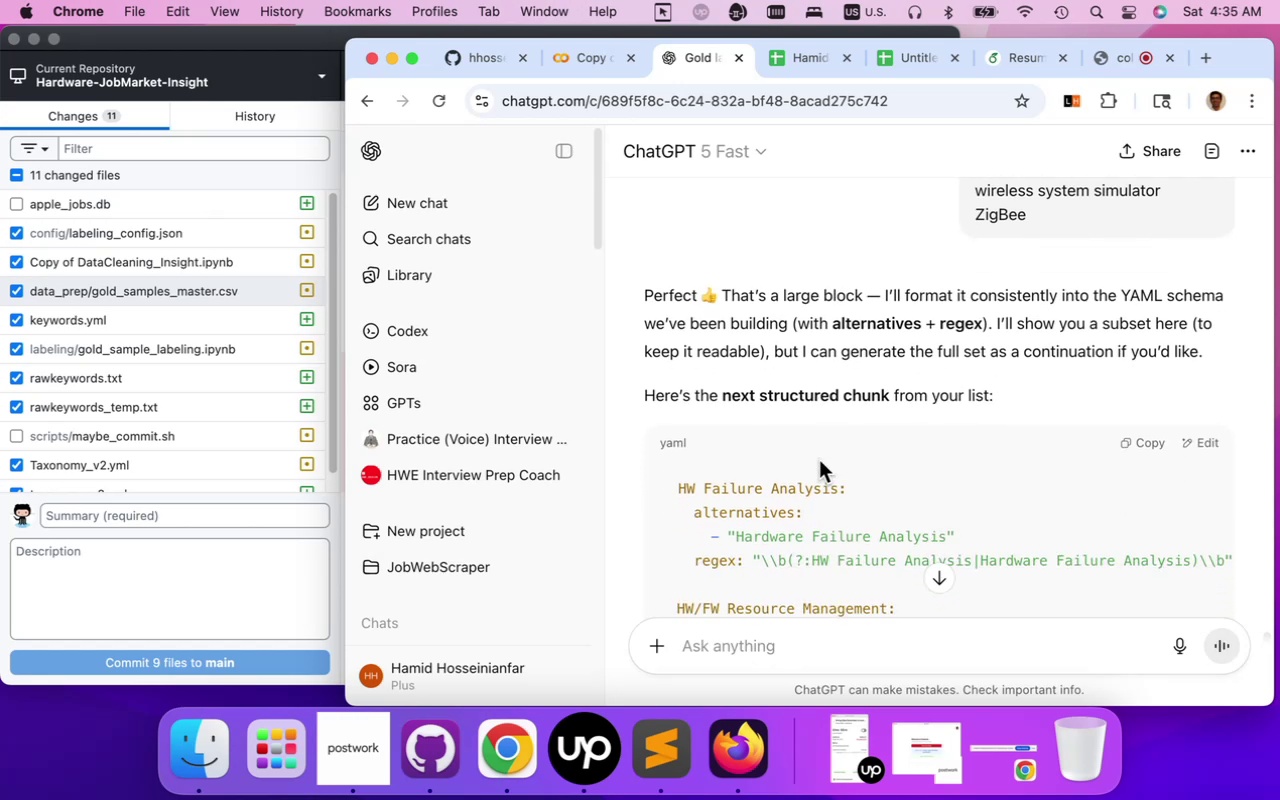 
scroll: coordinate [819, 460], scroll_direction: down, amount: 24.0
 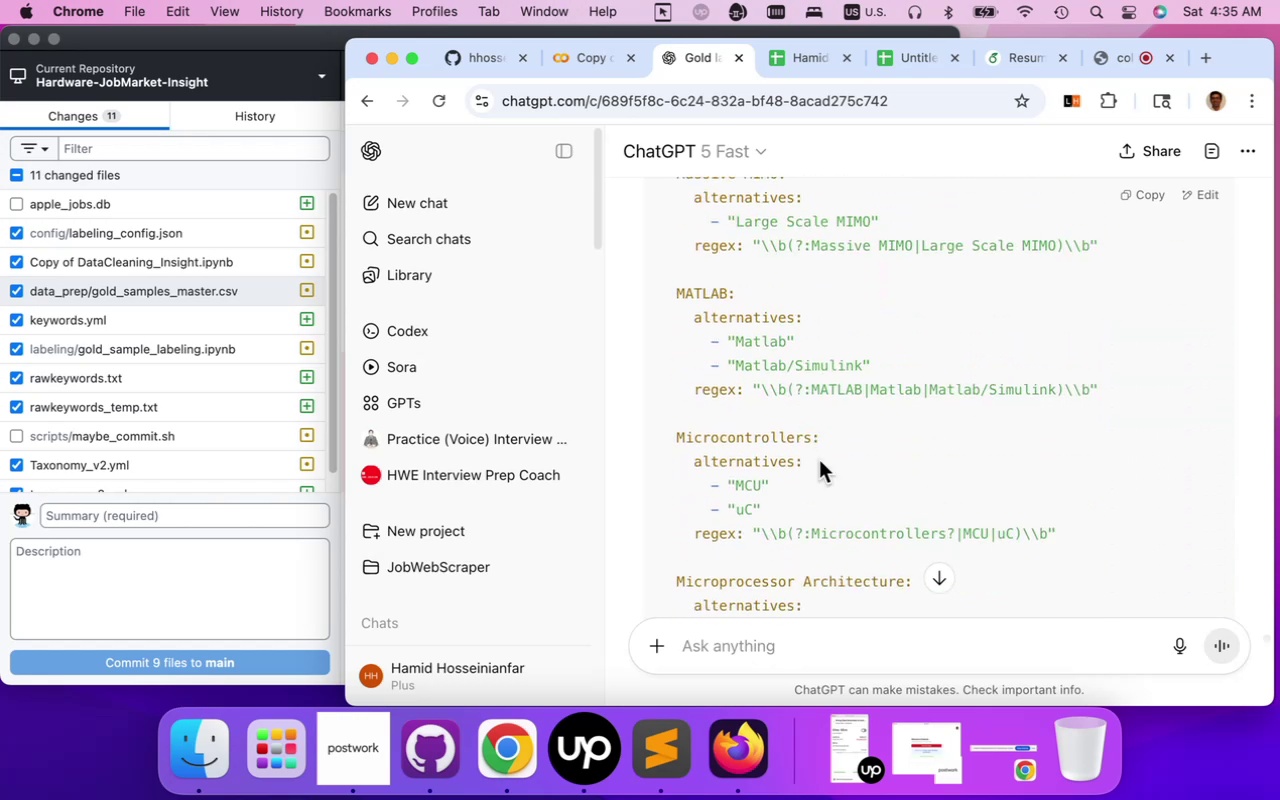 
scroll: coordinate [819, 460], scroll_direction: down, amount: 3.0
 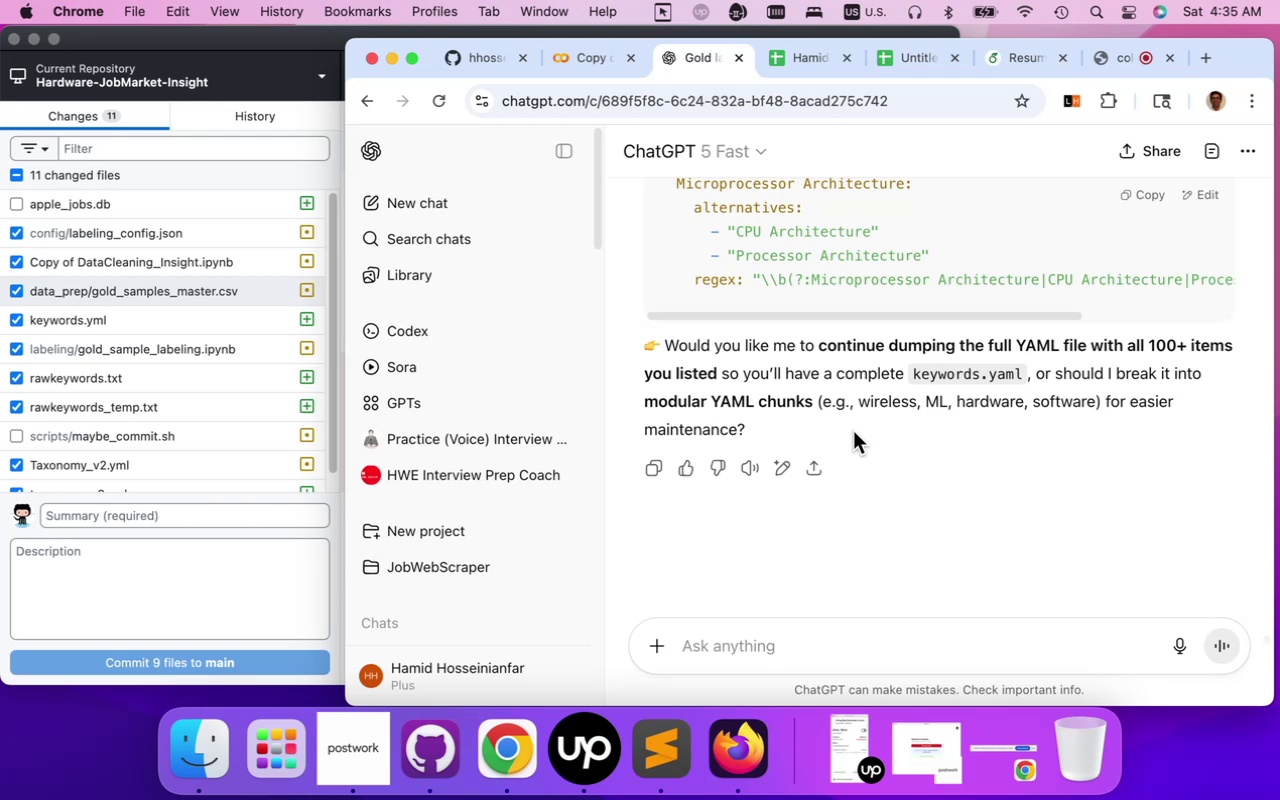 
wait(15.91)
 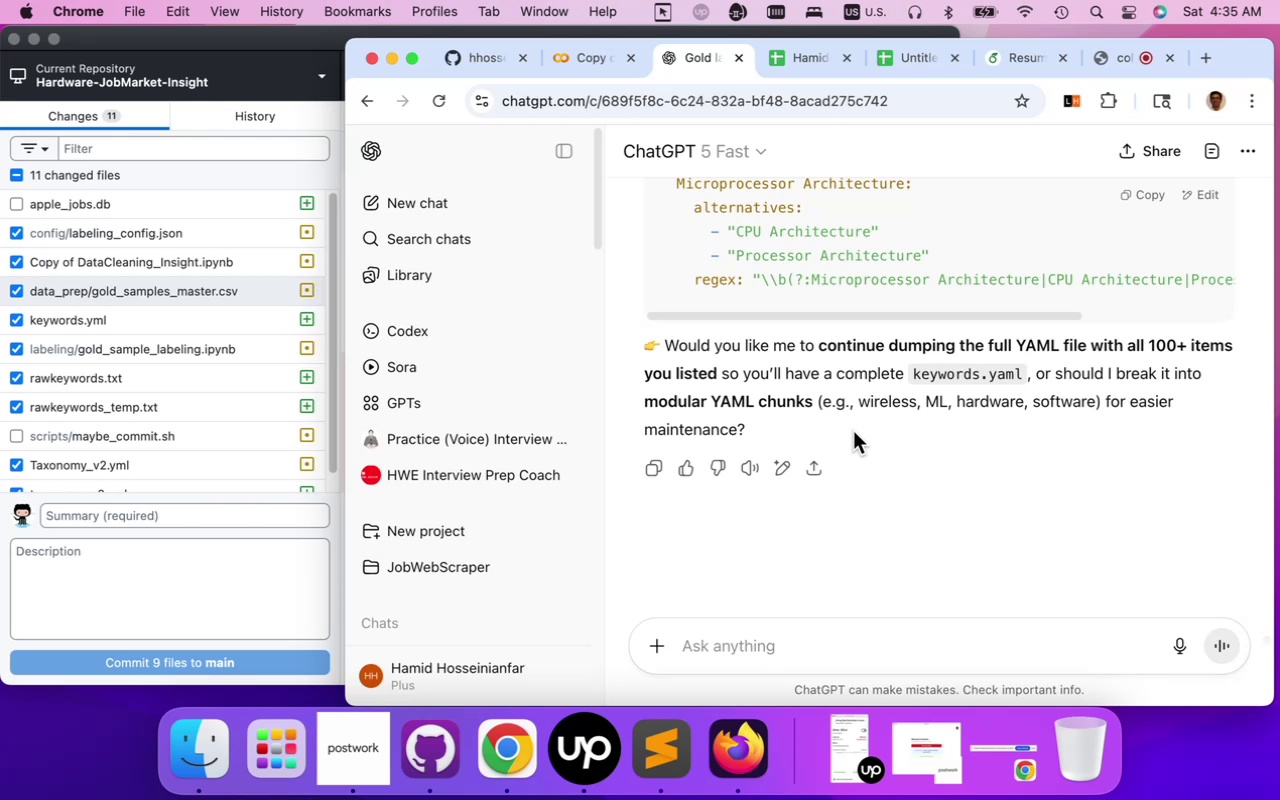 
left_click([865, 279])
 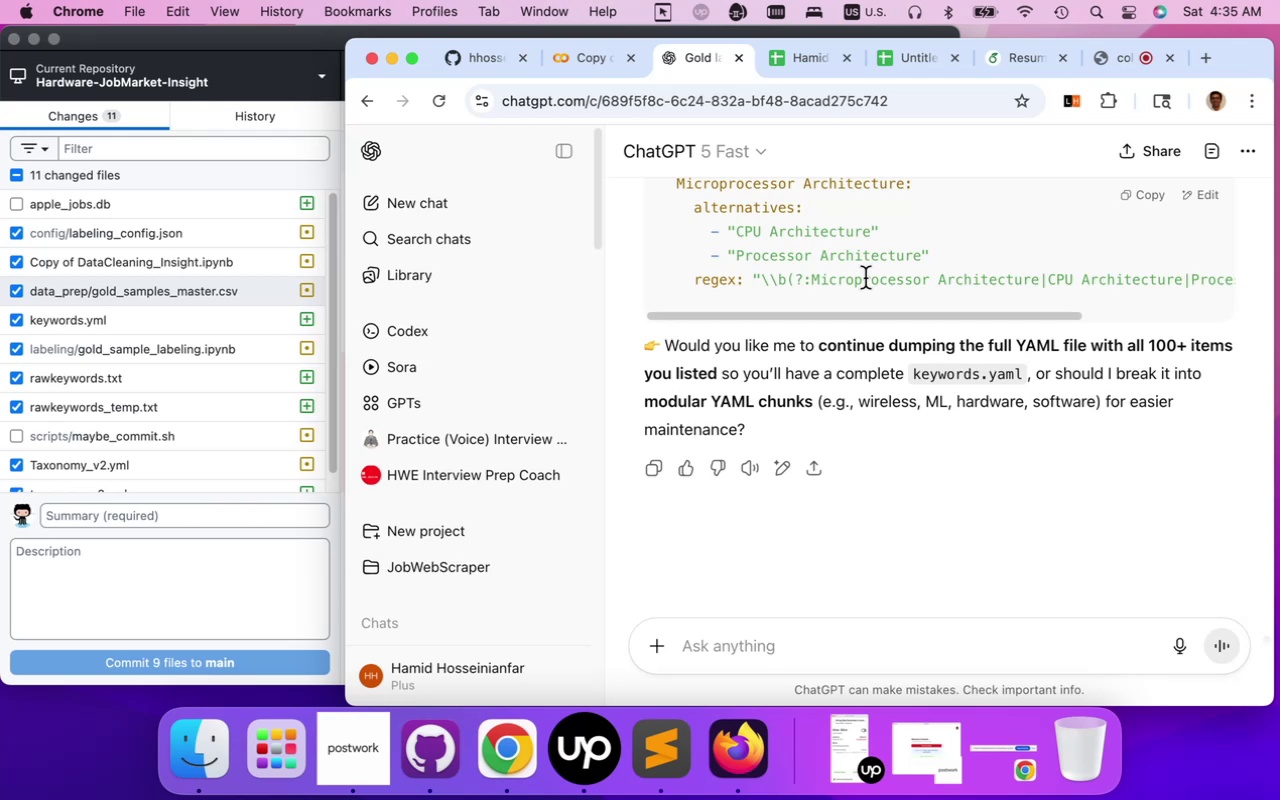 
wait(6.71)
 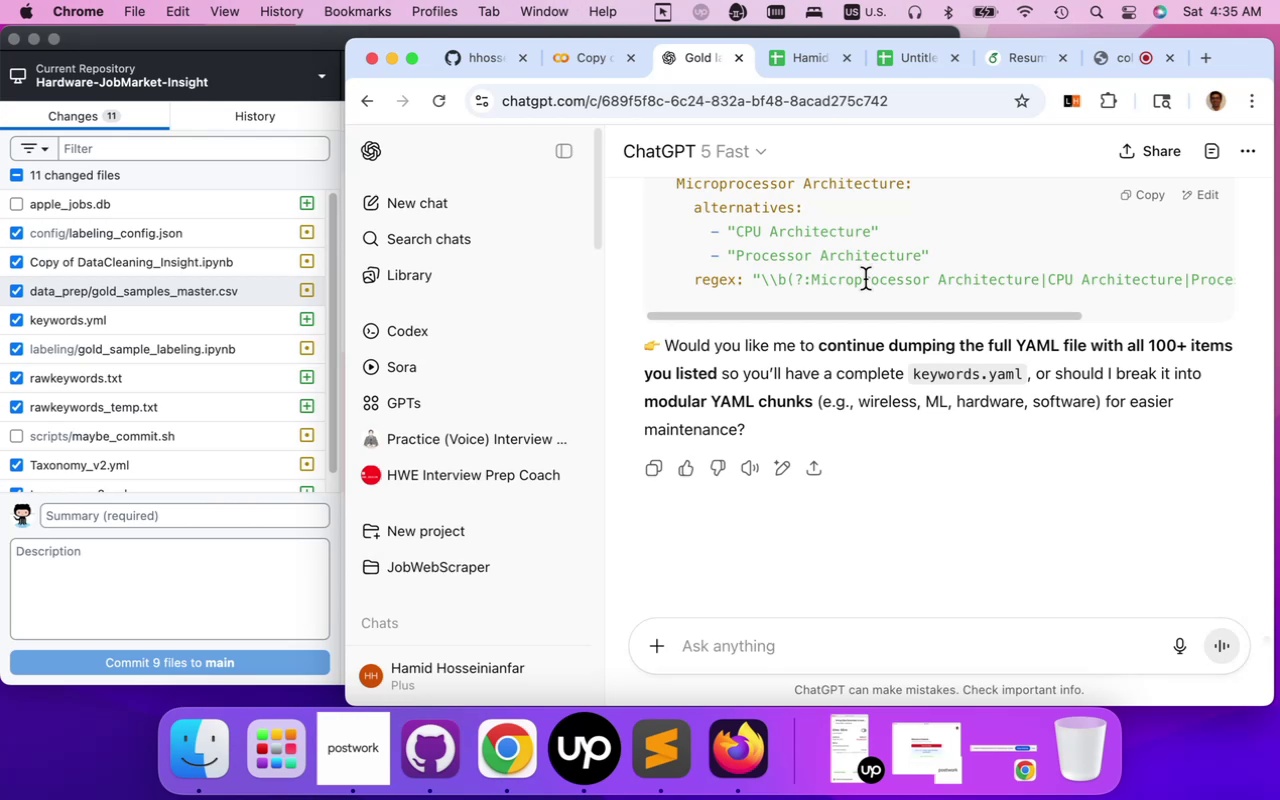 
left_click([811, 629])
 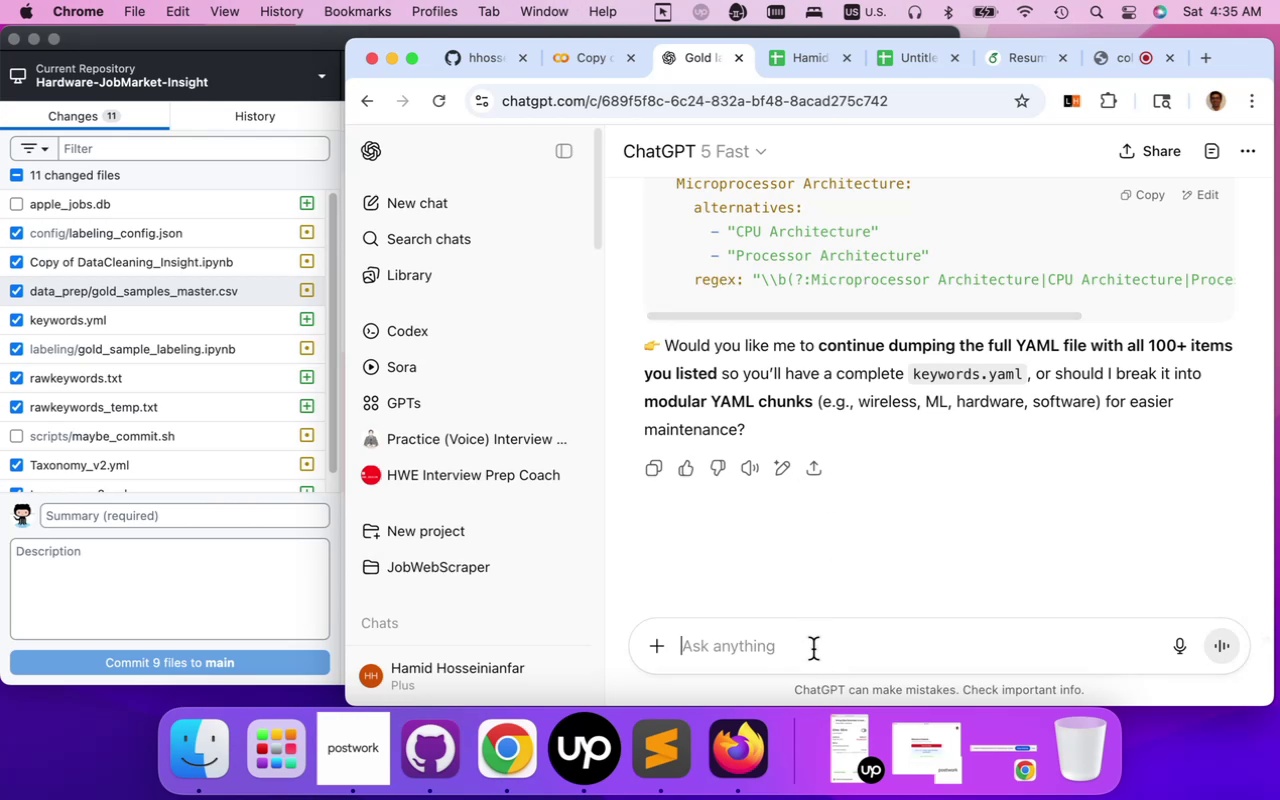 
type(just complete the last part)
 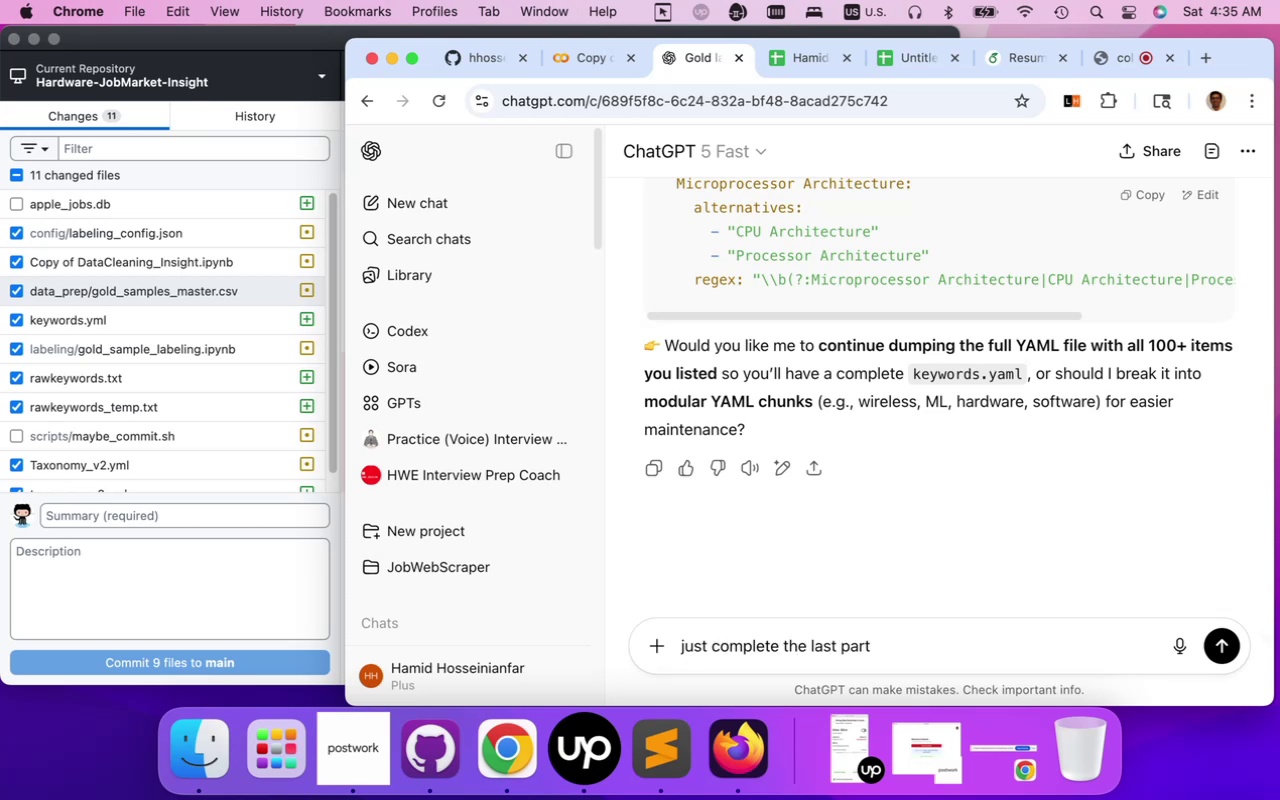 
key(Enter)
 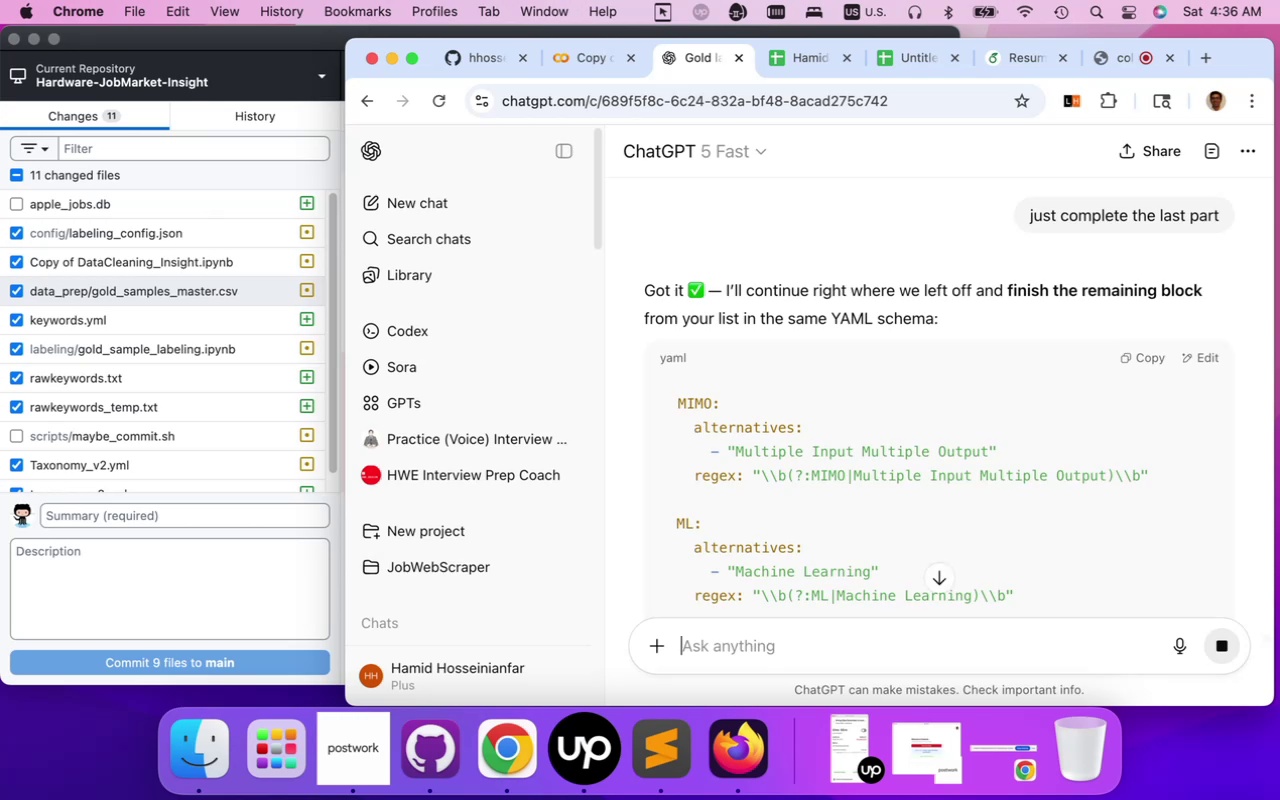 
wait(17.91)
 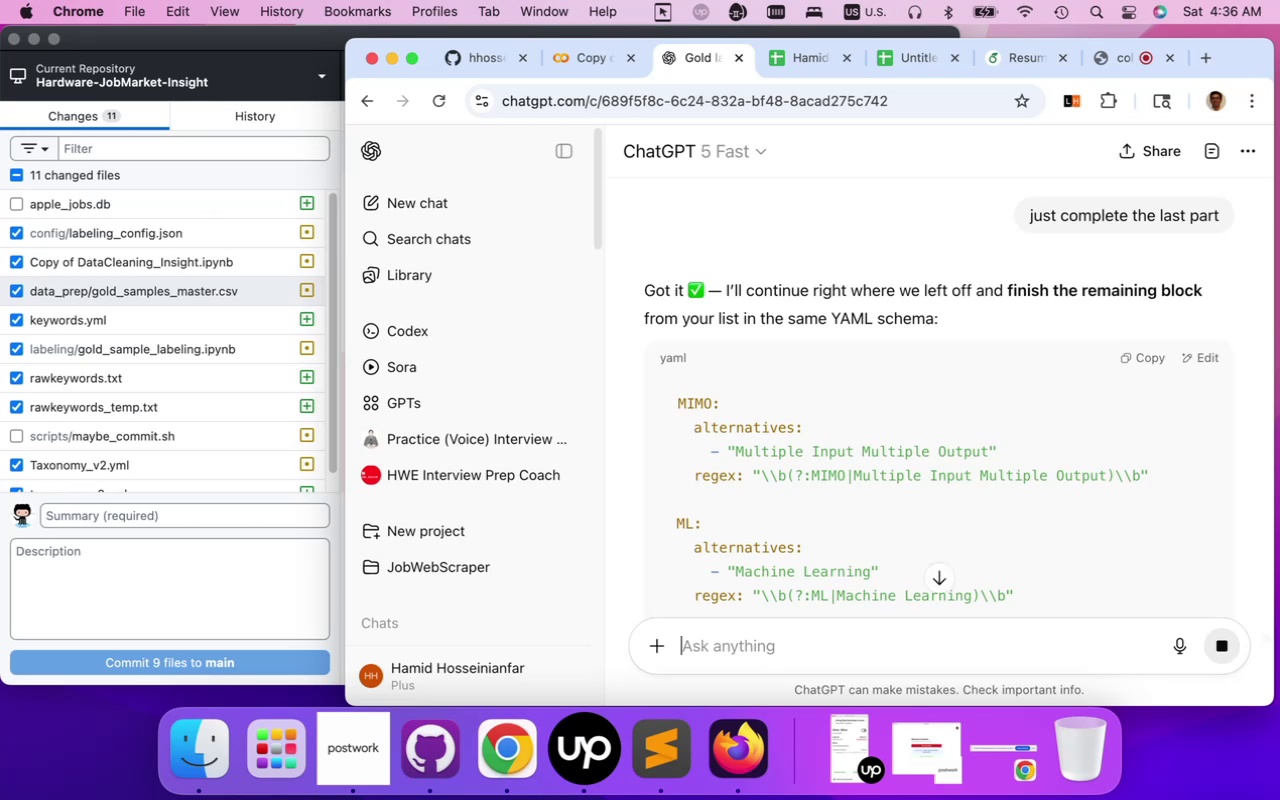 
scroll: coordinate [746, 529], scroll_direction: up, amount: 8.0
 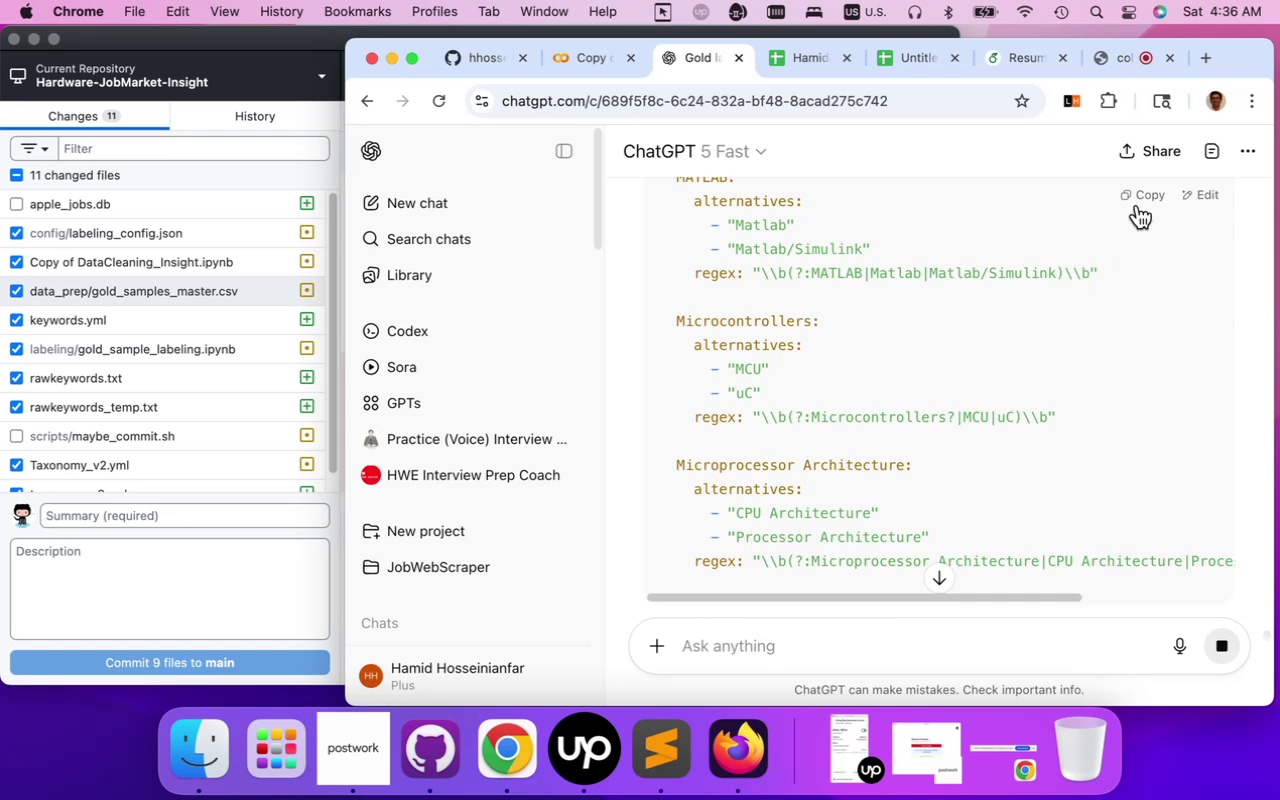 
wait(5.37)
 